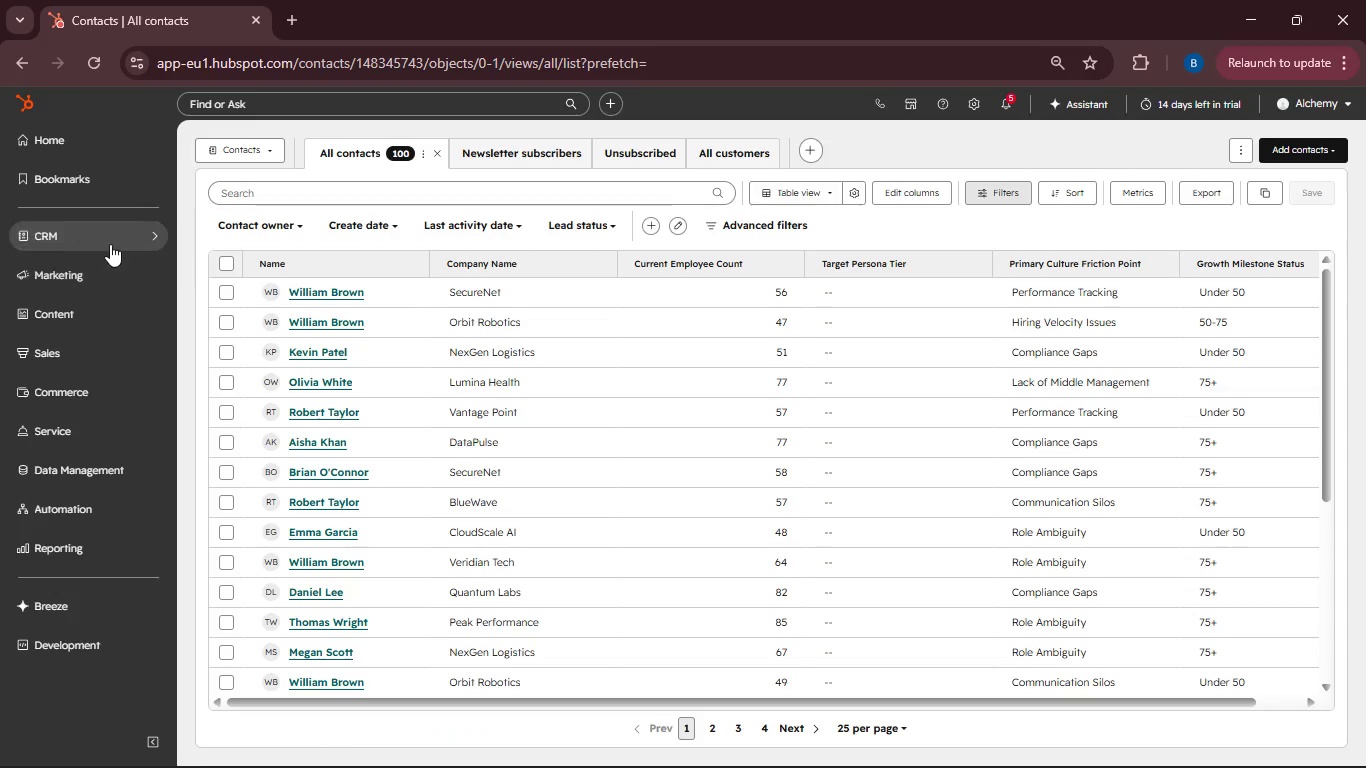 
left_click([110, 243])
 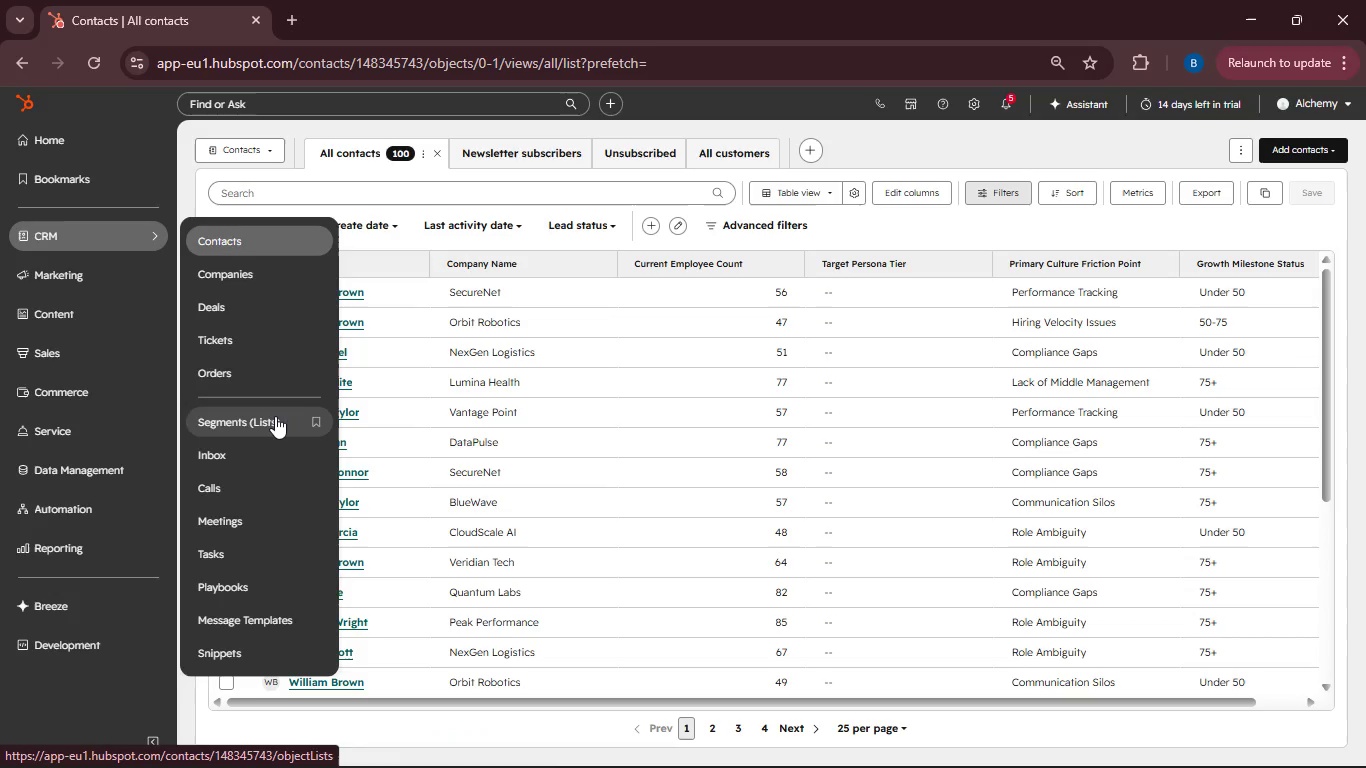 
left_click([275, 417])
 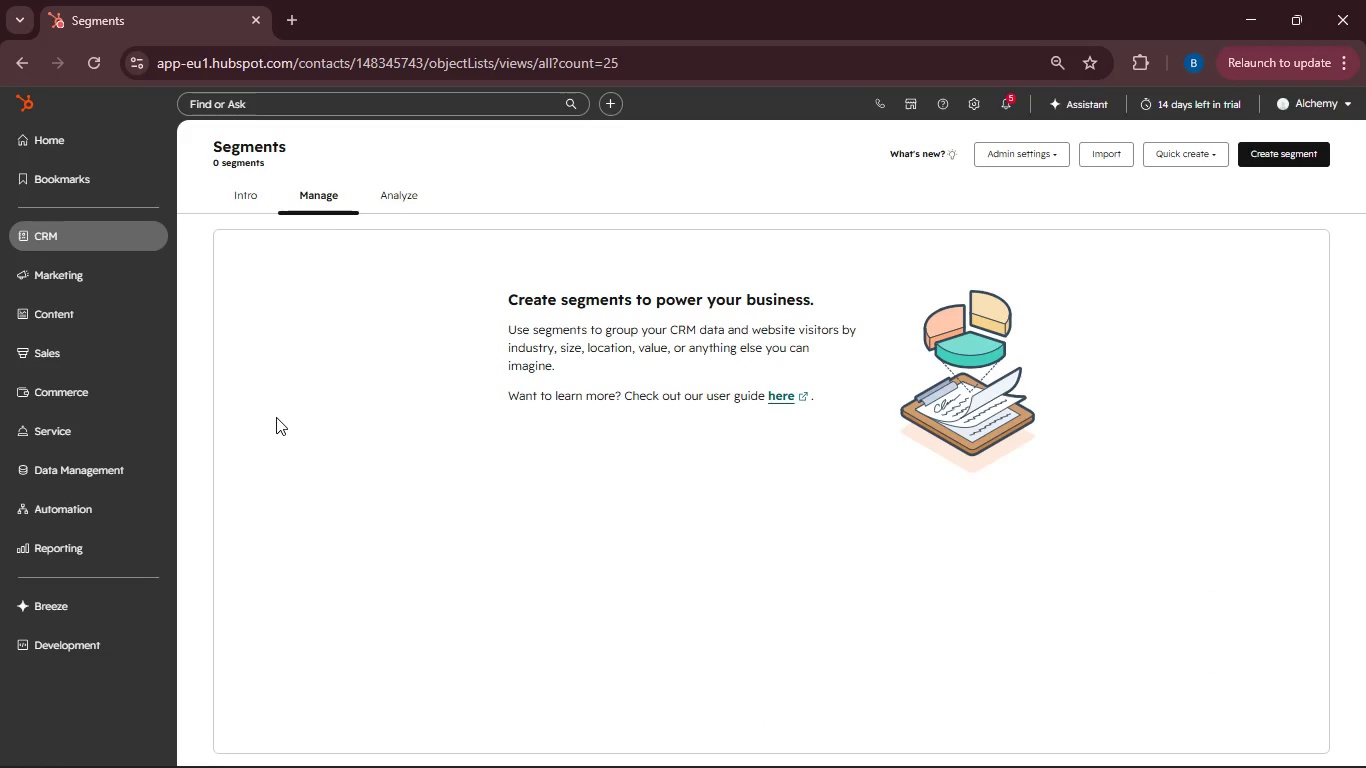 
wait(12.25)
 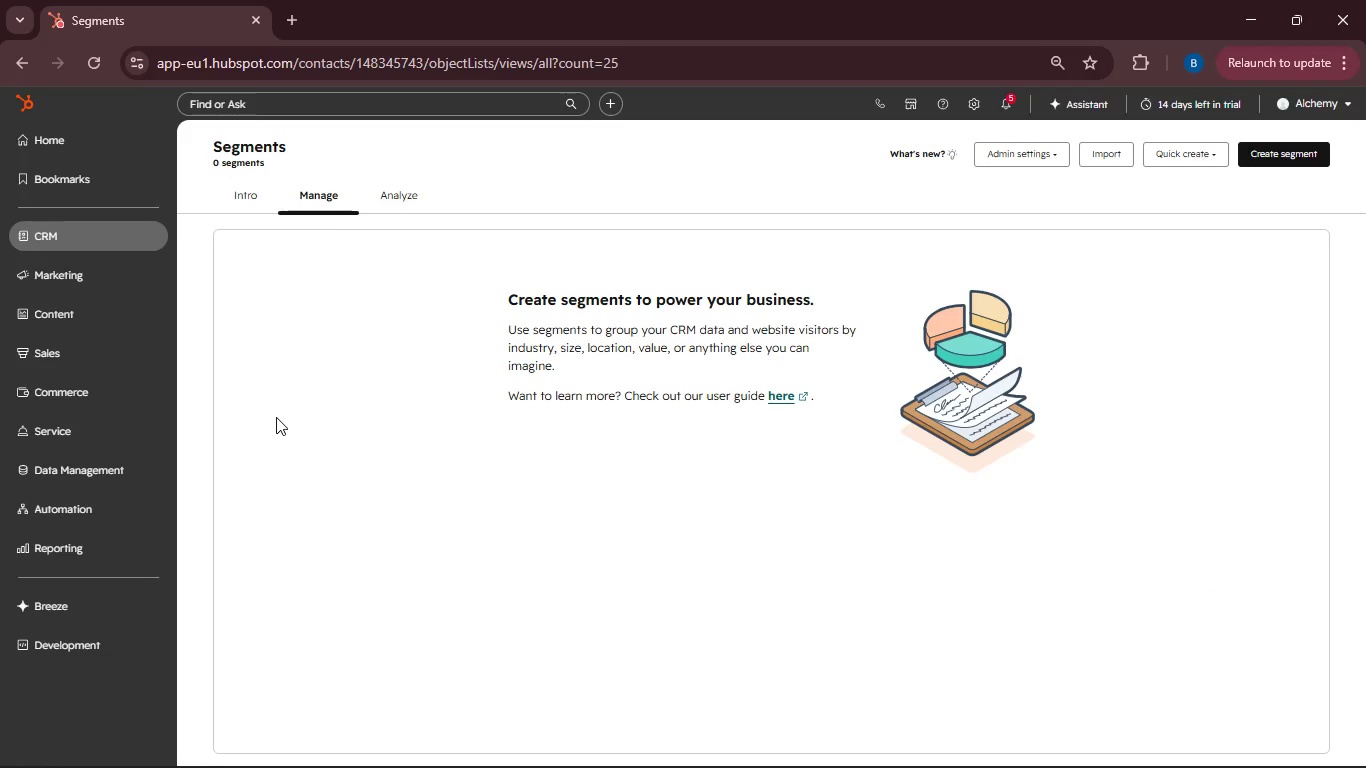 
left_click([1258, 165])
 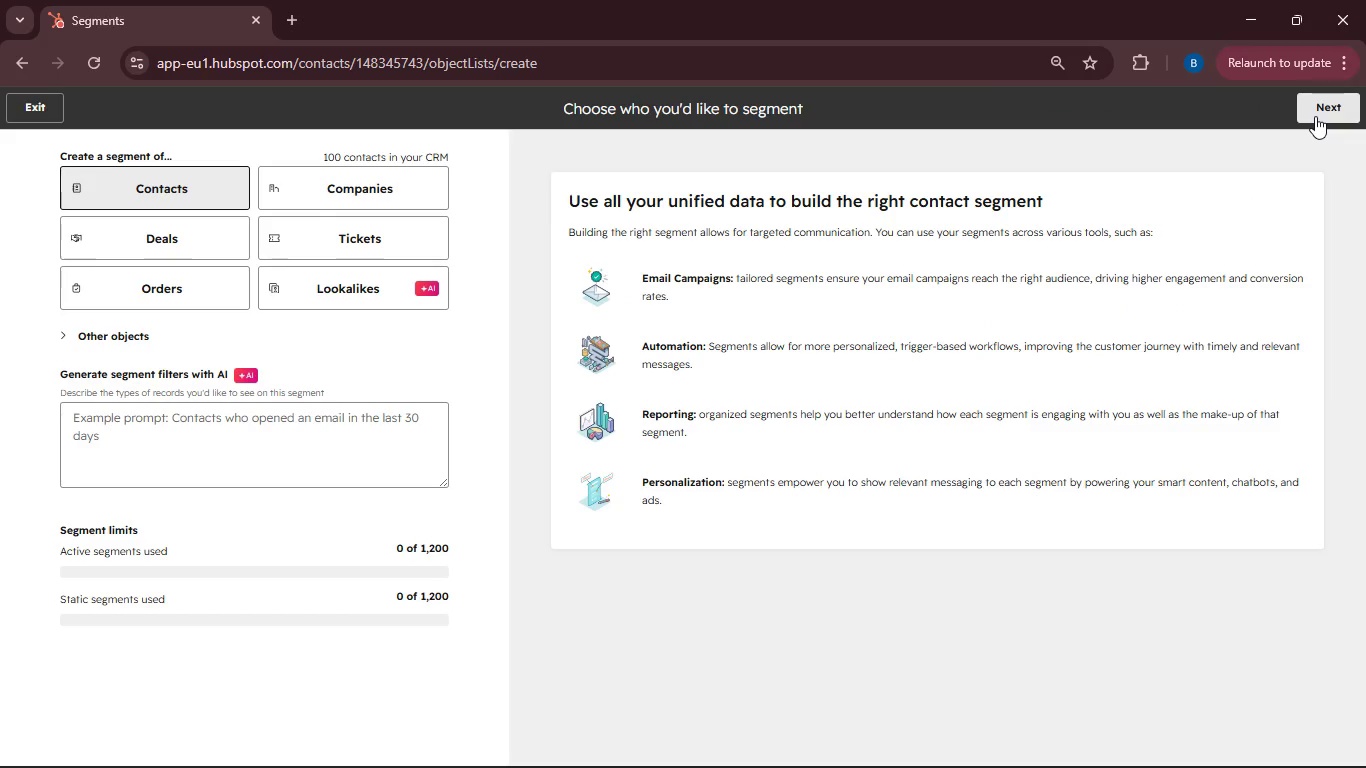 
left_click([1315, 116])
 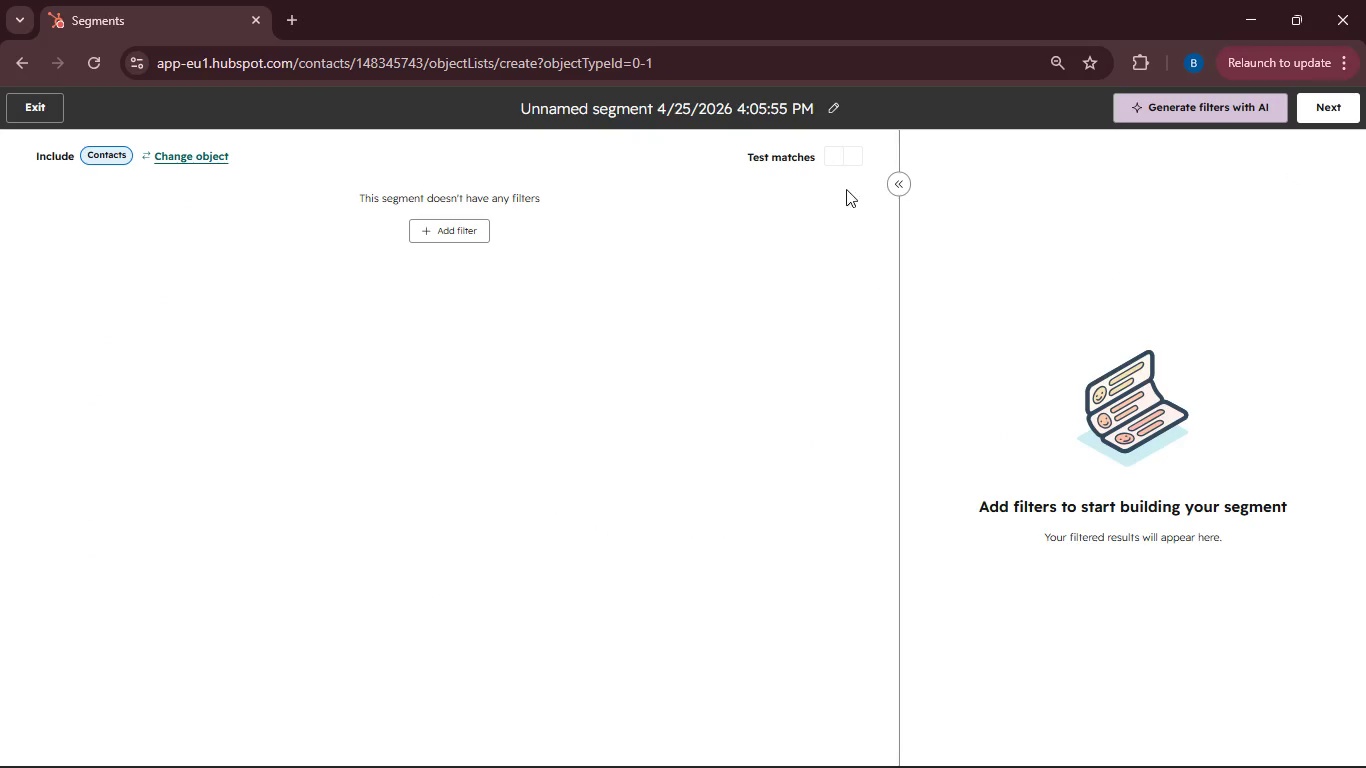 
left_click([813, 108])
 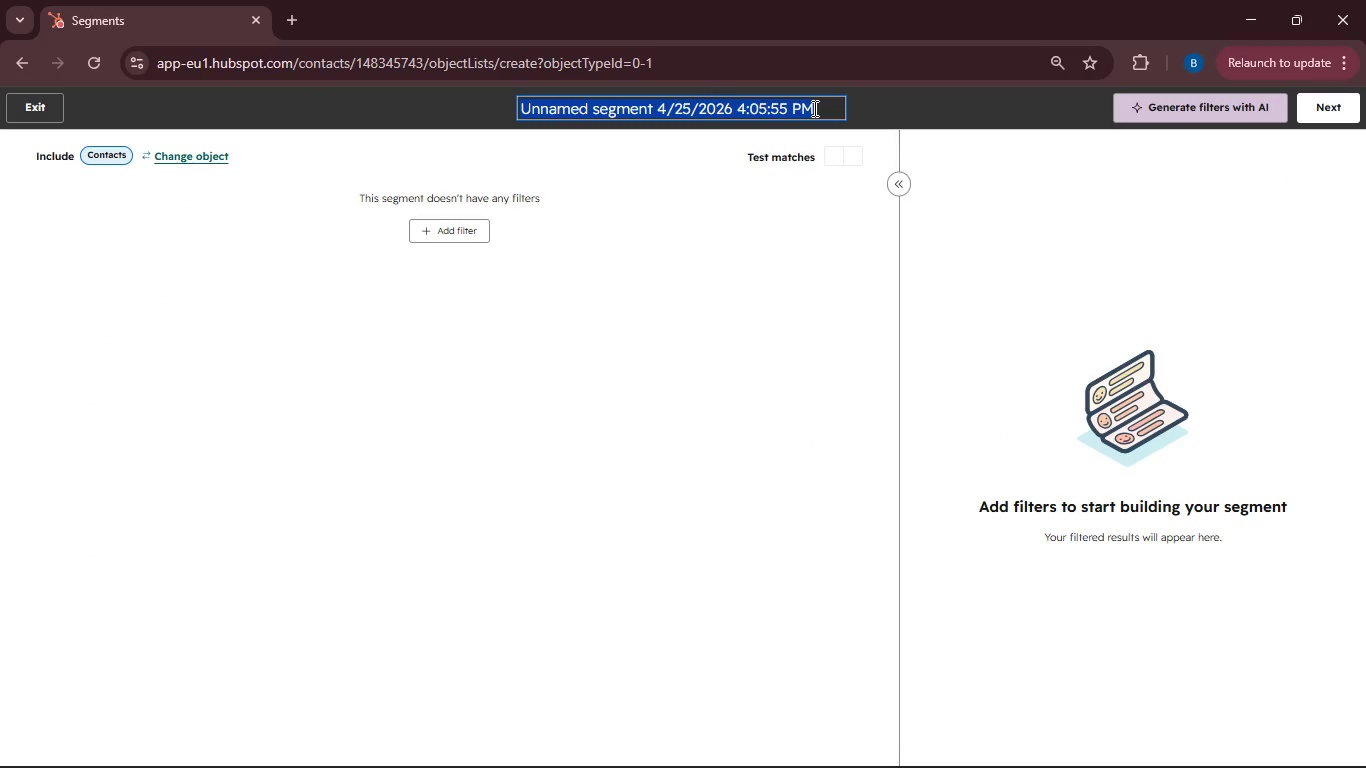 
key(Backspace)
type(Target: Growth Gap Founders)
 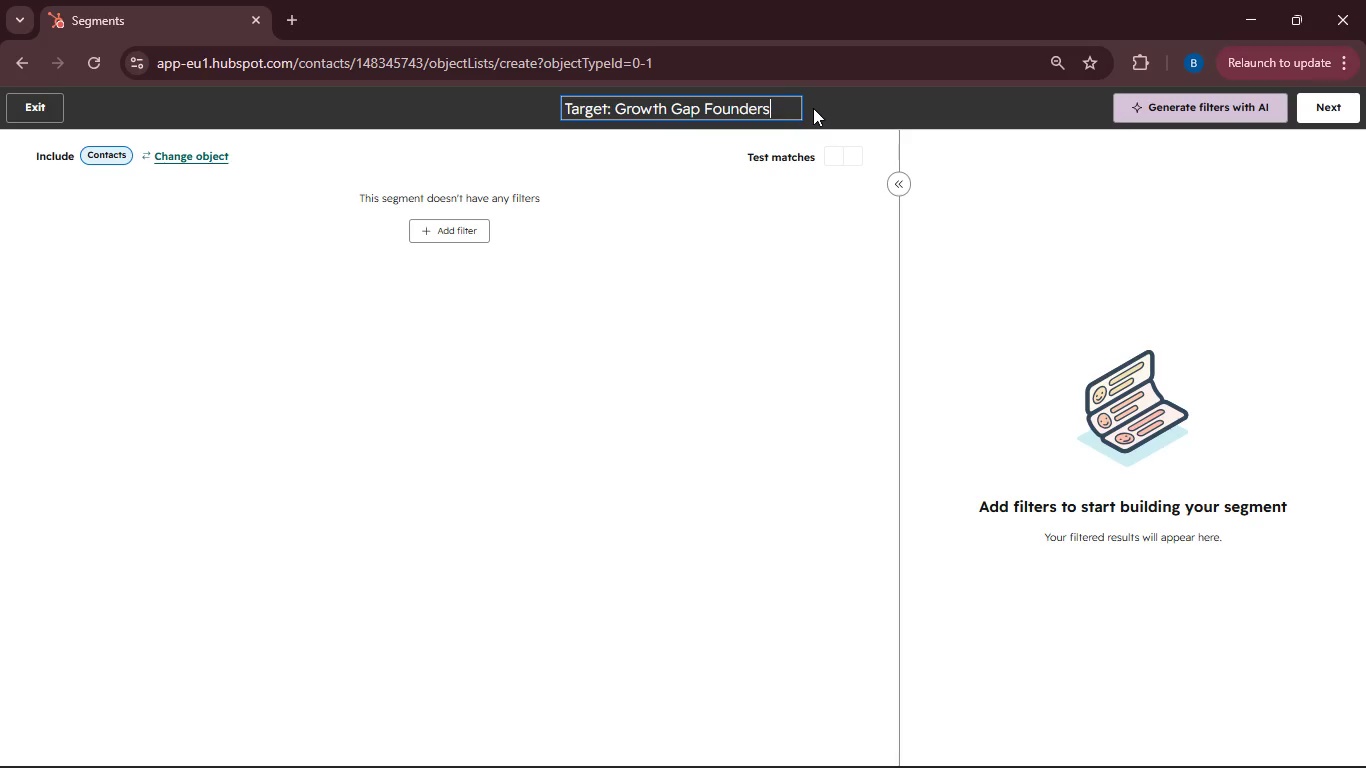 
left_click([454, 237])
 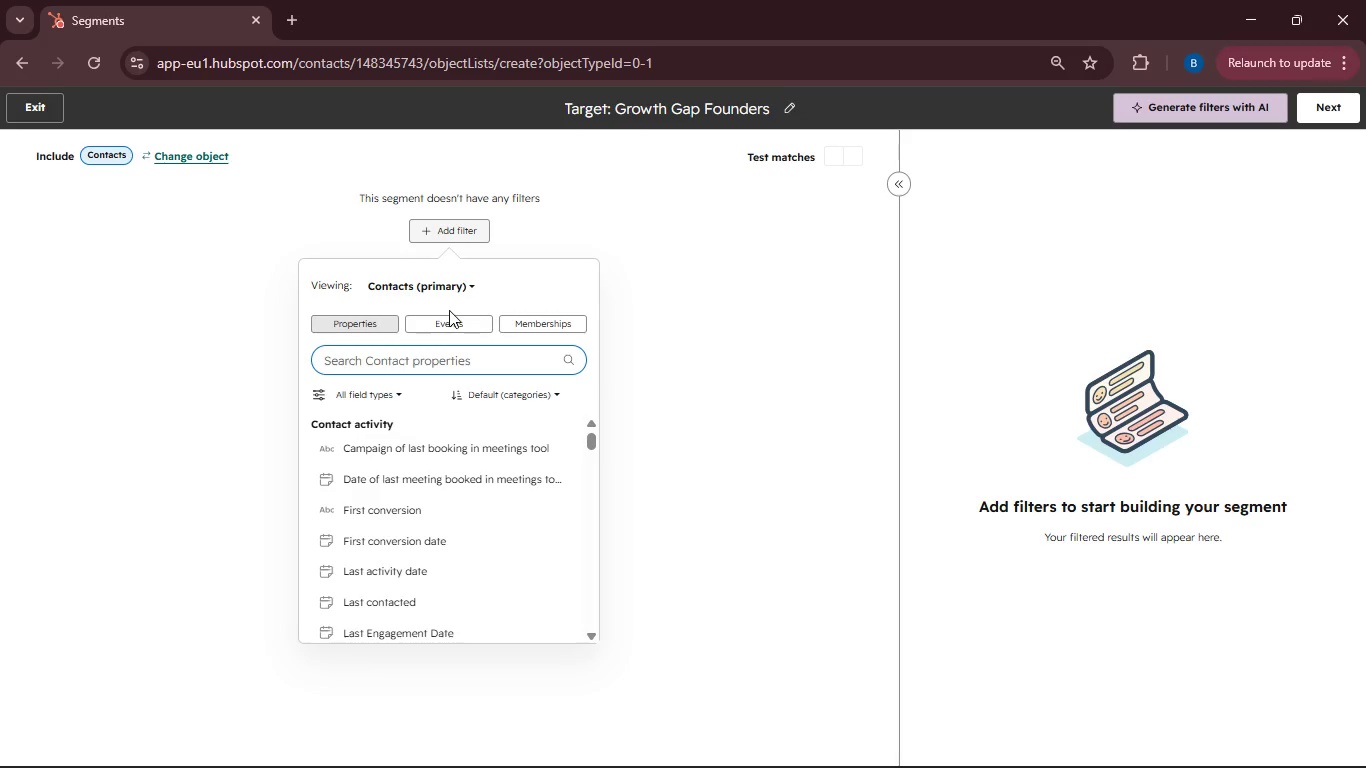 
left_click([423, 357])
 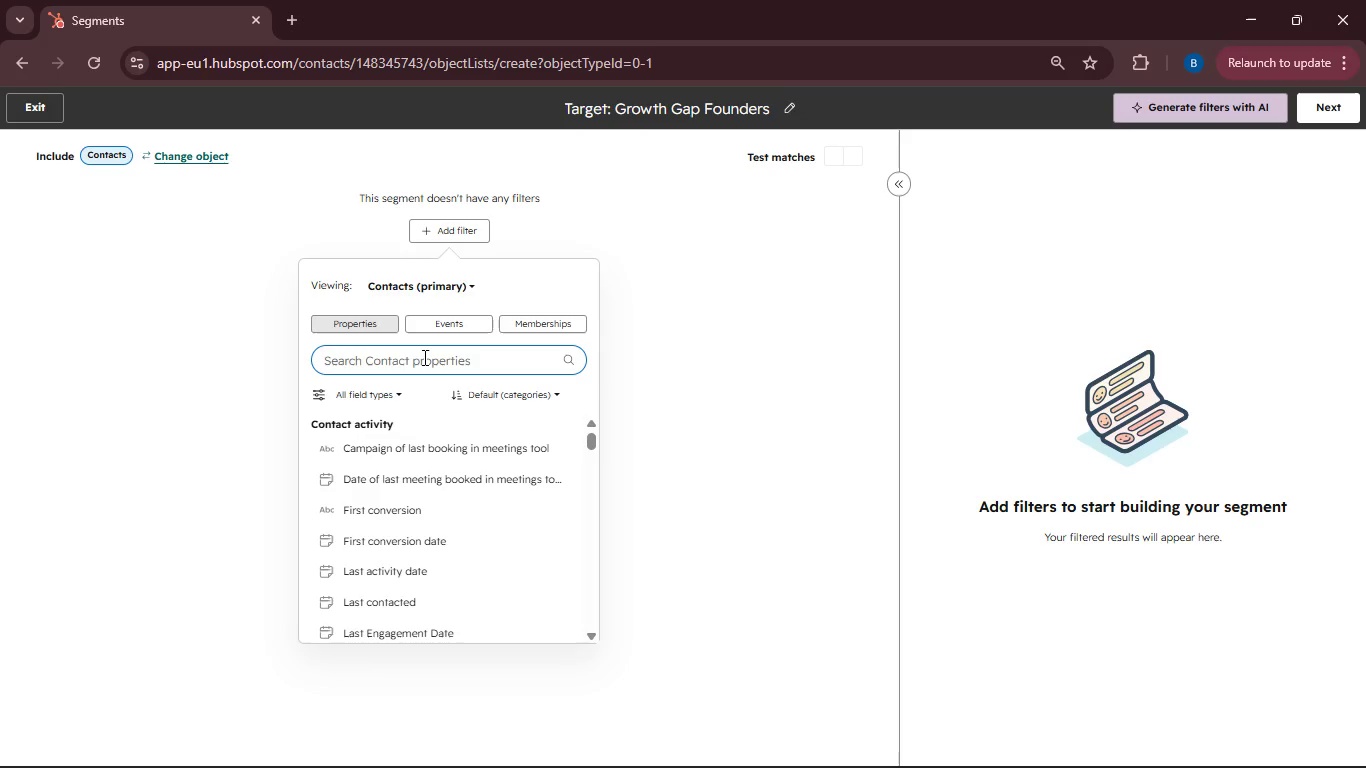 
type(Curnt Employee Count)
 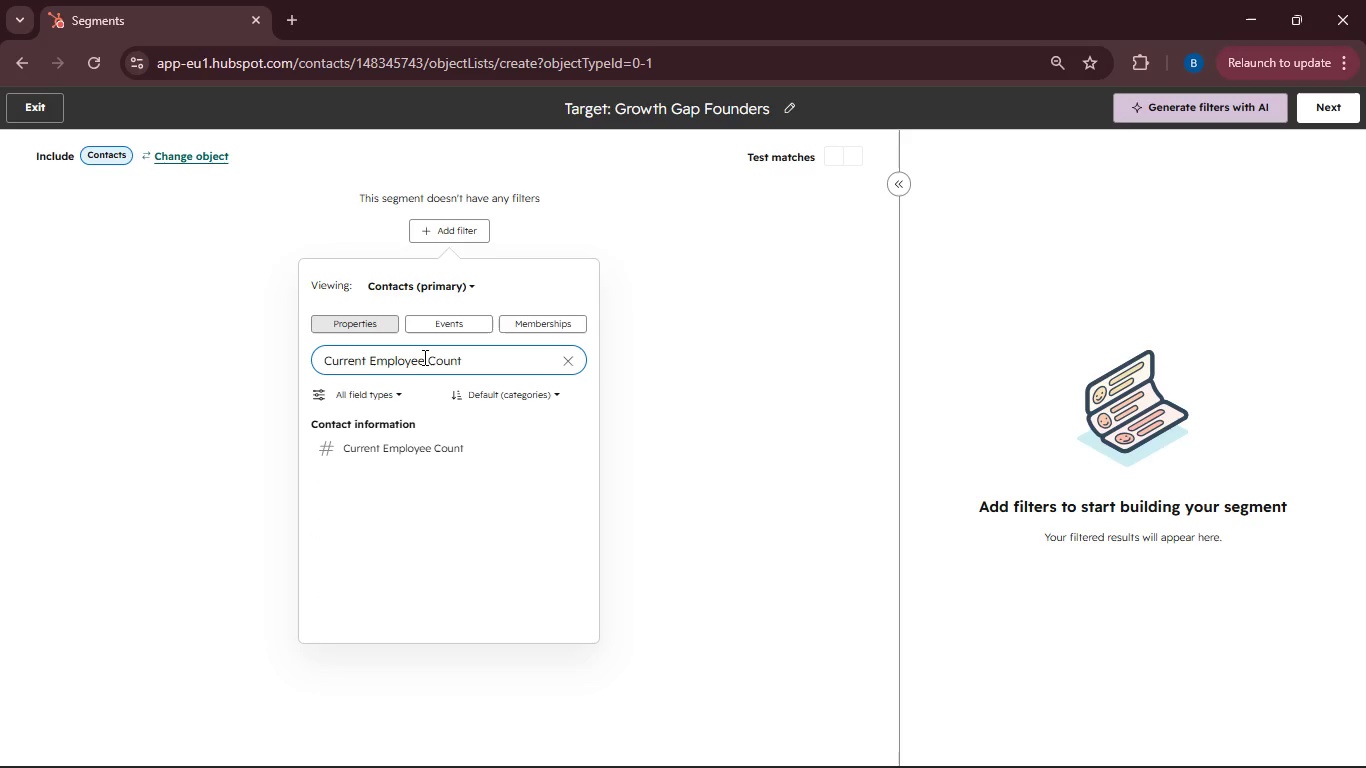 
left_click([437, 446])
 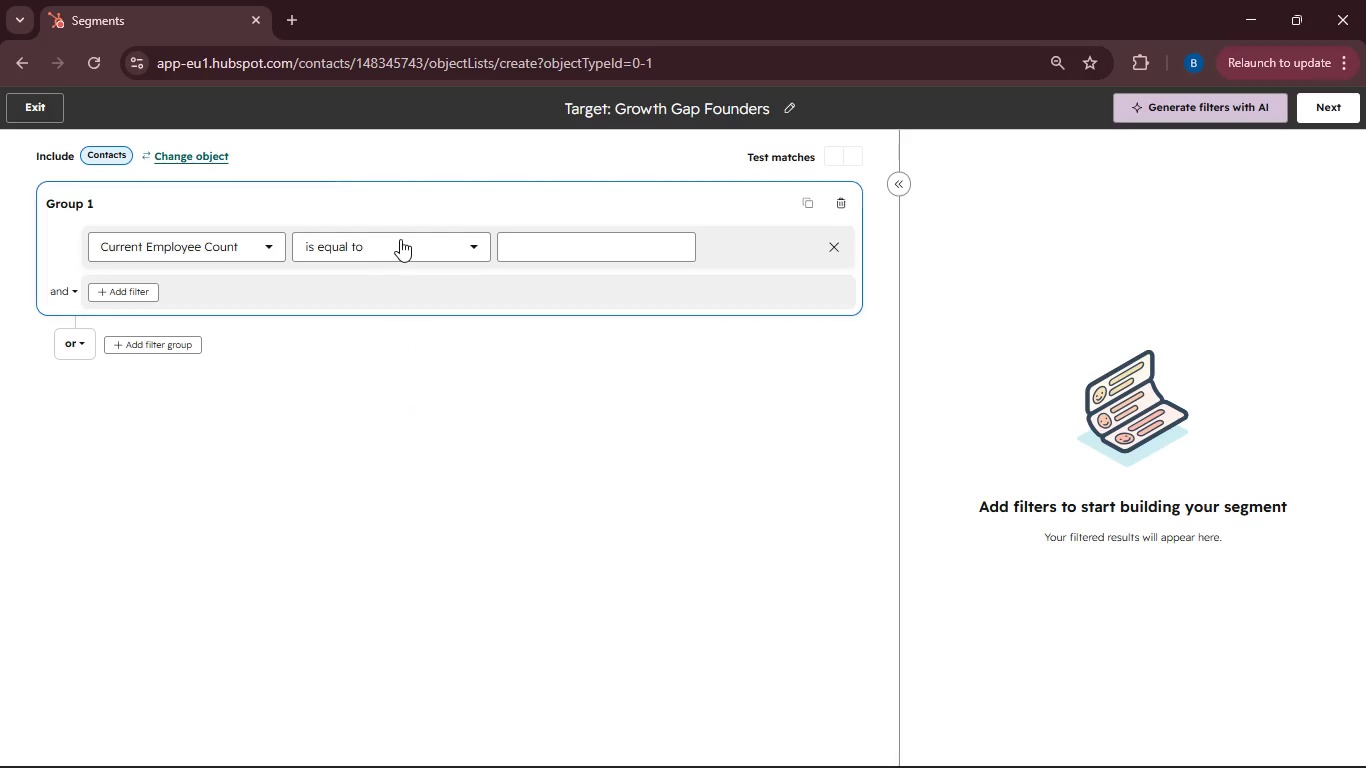 
left_click([403, 238])
 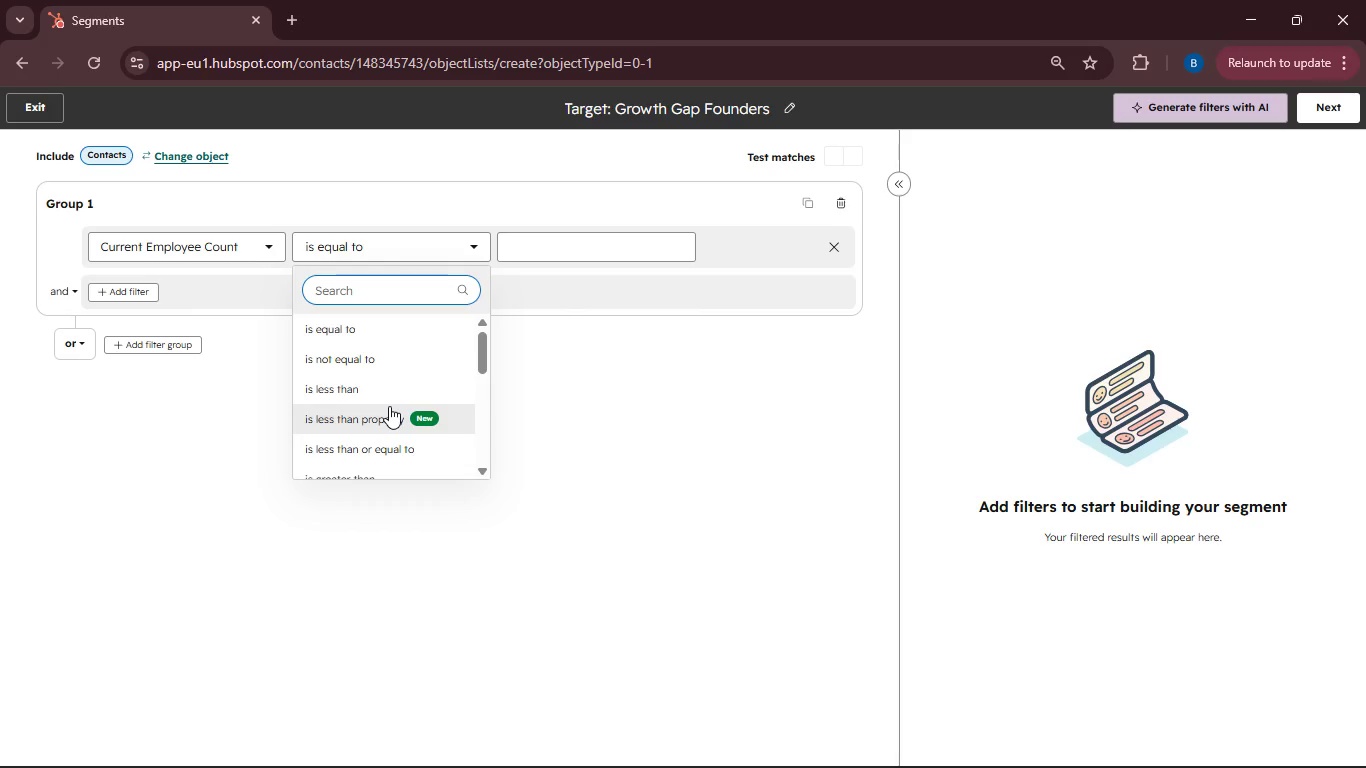 
scroll: coordinate [389, 406], scroll_direction: down, amount: 1.0
 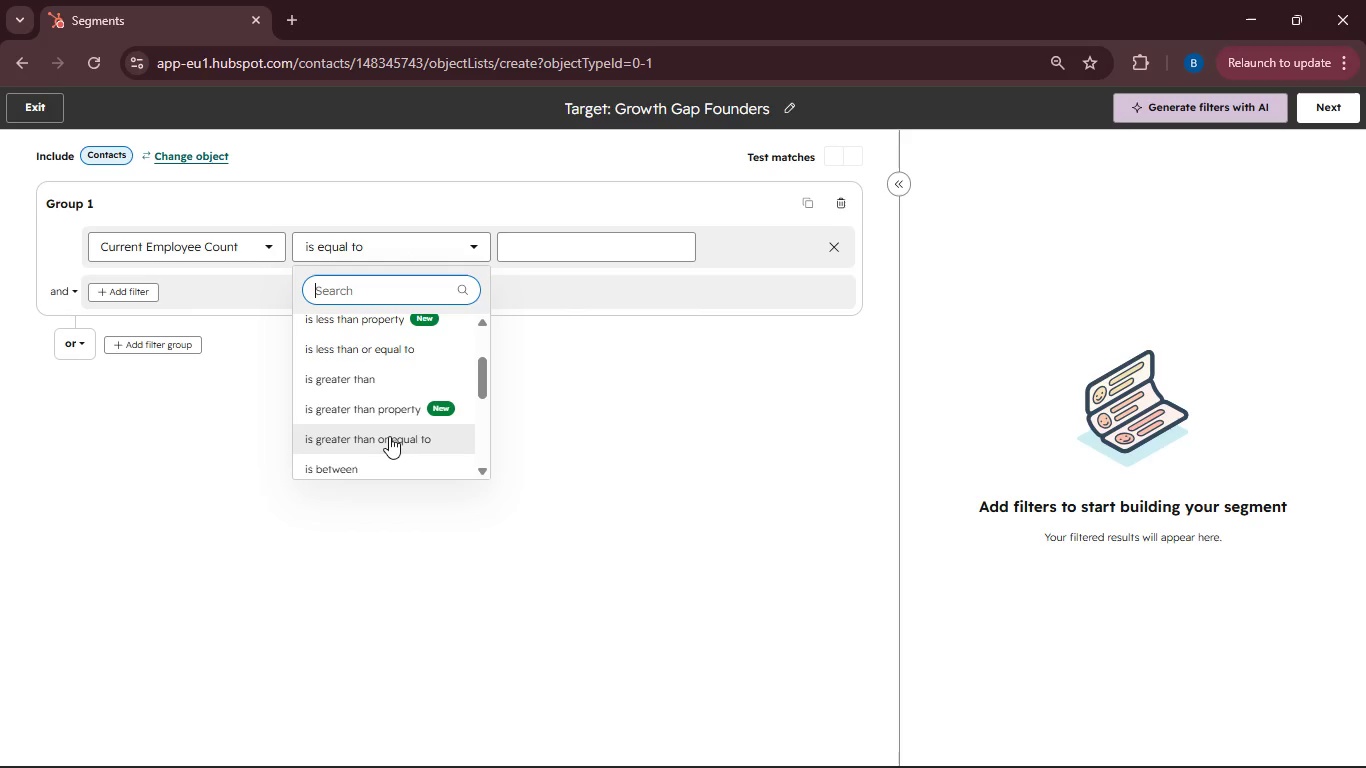 
left_click([389, 436])
 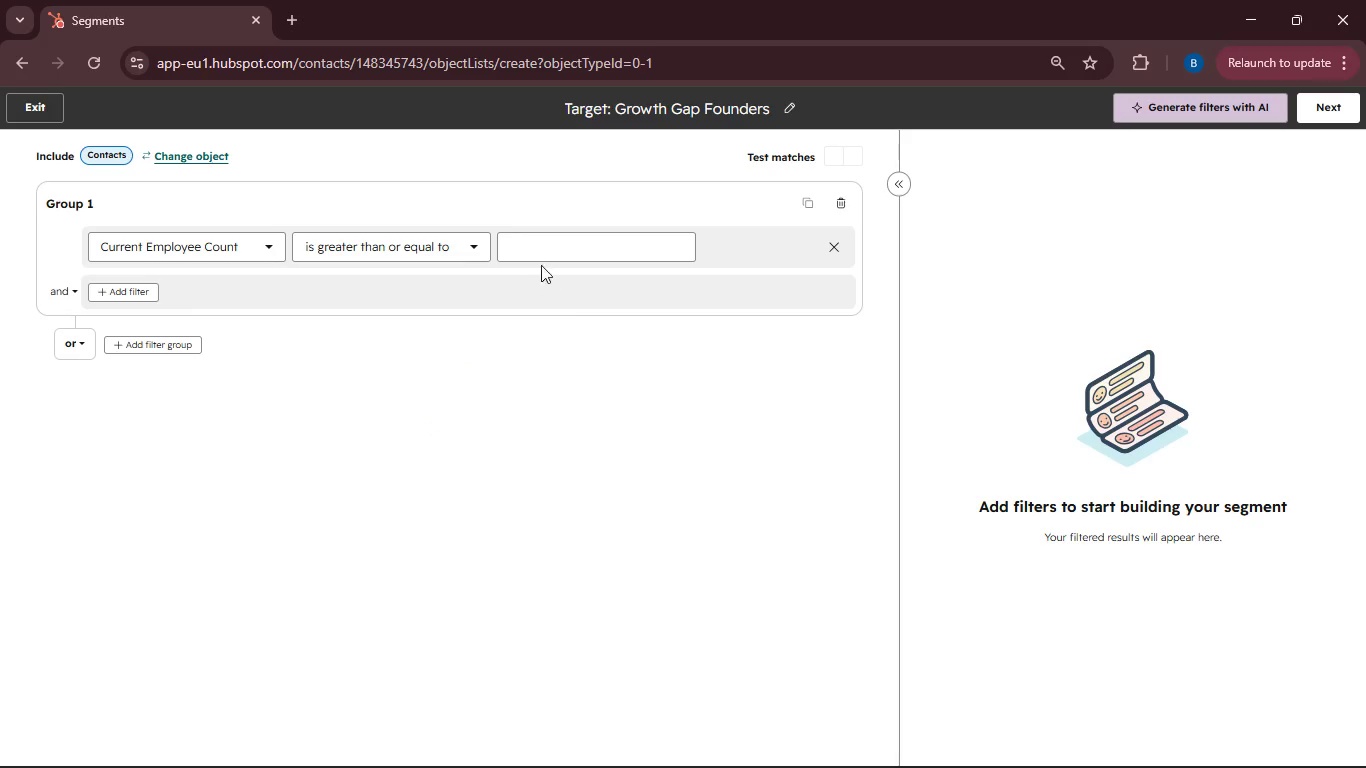 
left_click([535, 251])
 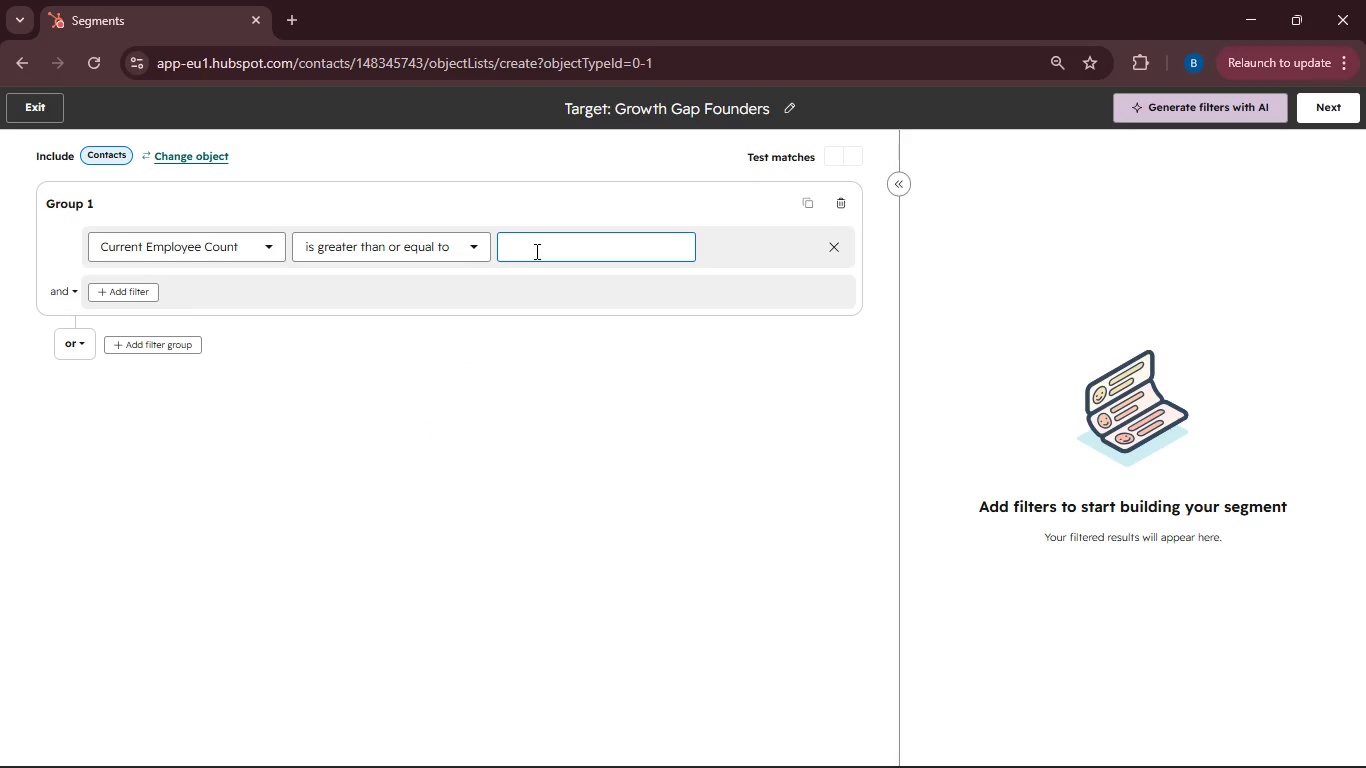 
type(50)
 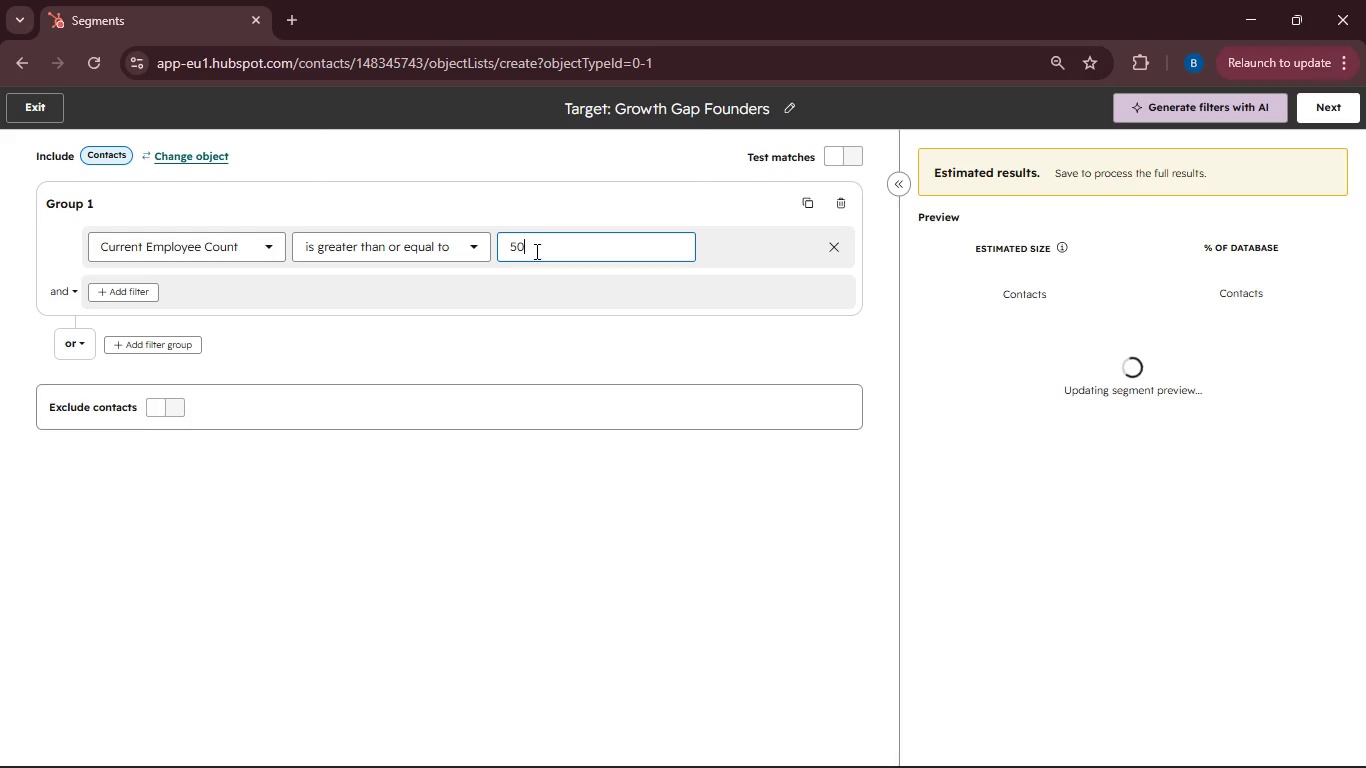 
wait(8.38)
 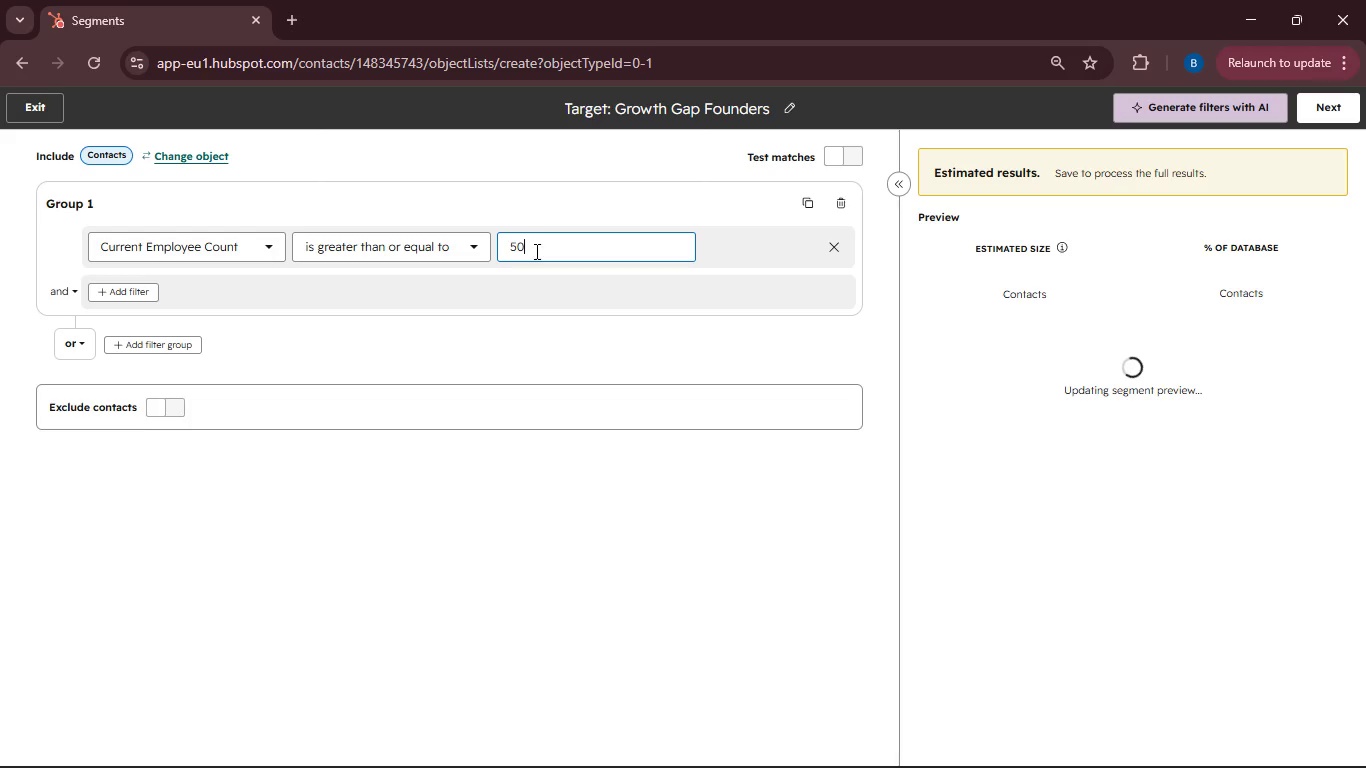 
left_click([150, 291])
 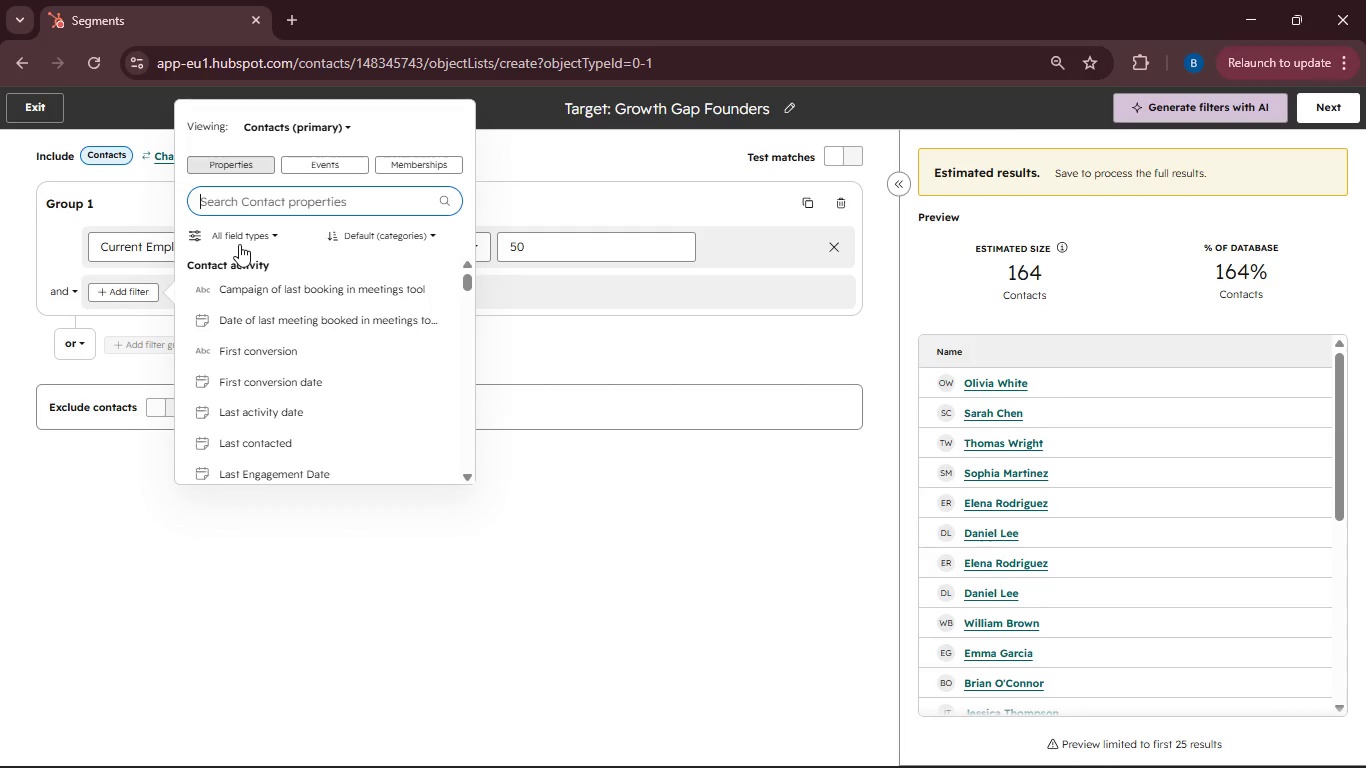 
left_click([256, 203])
 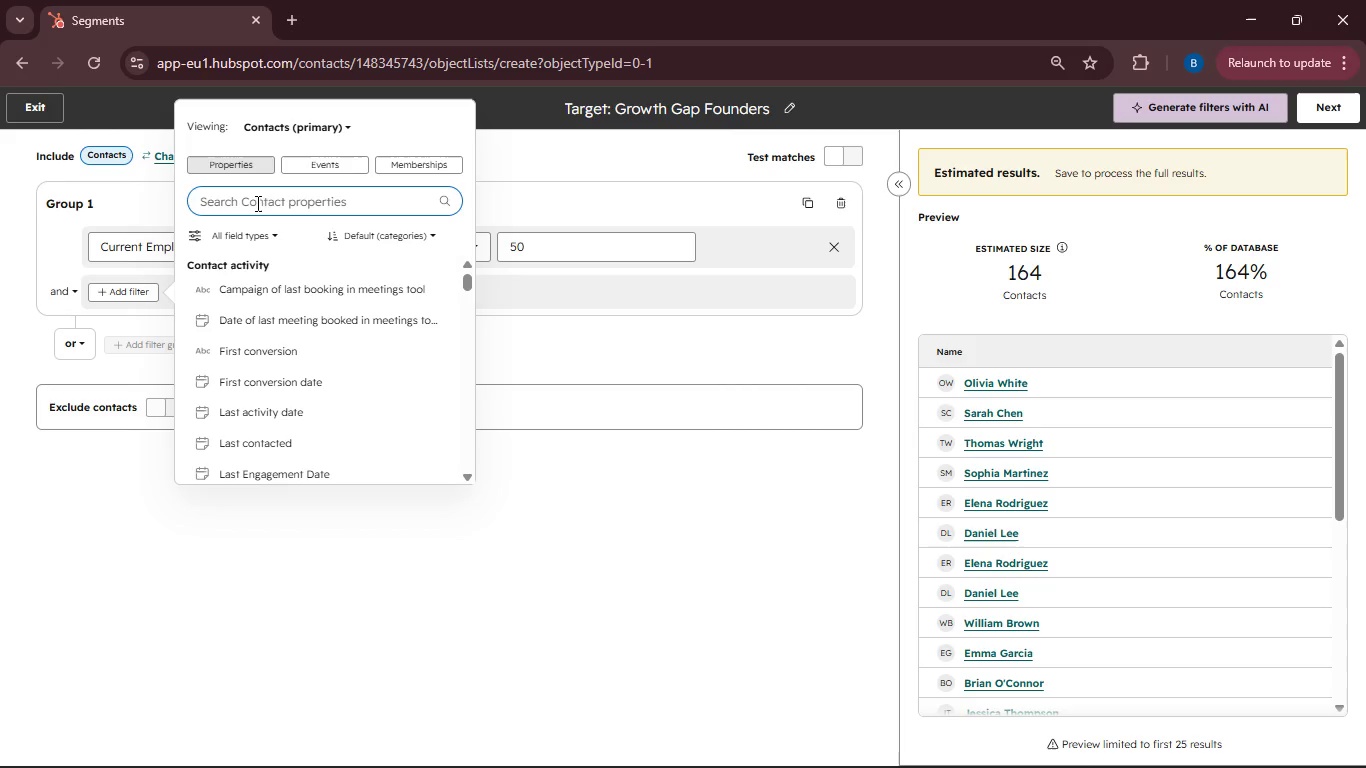 
wait(5.08)
 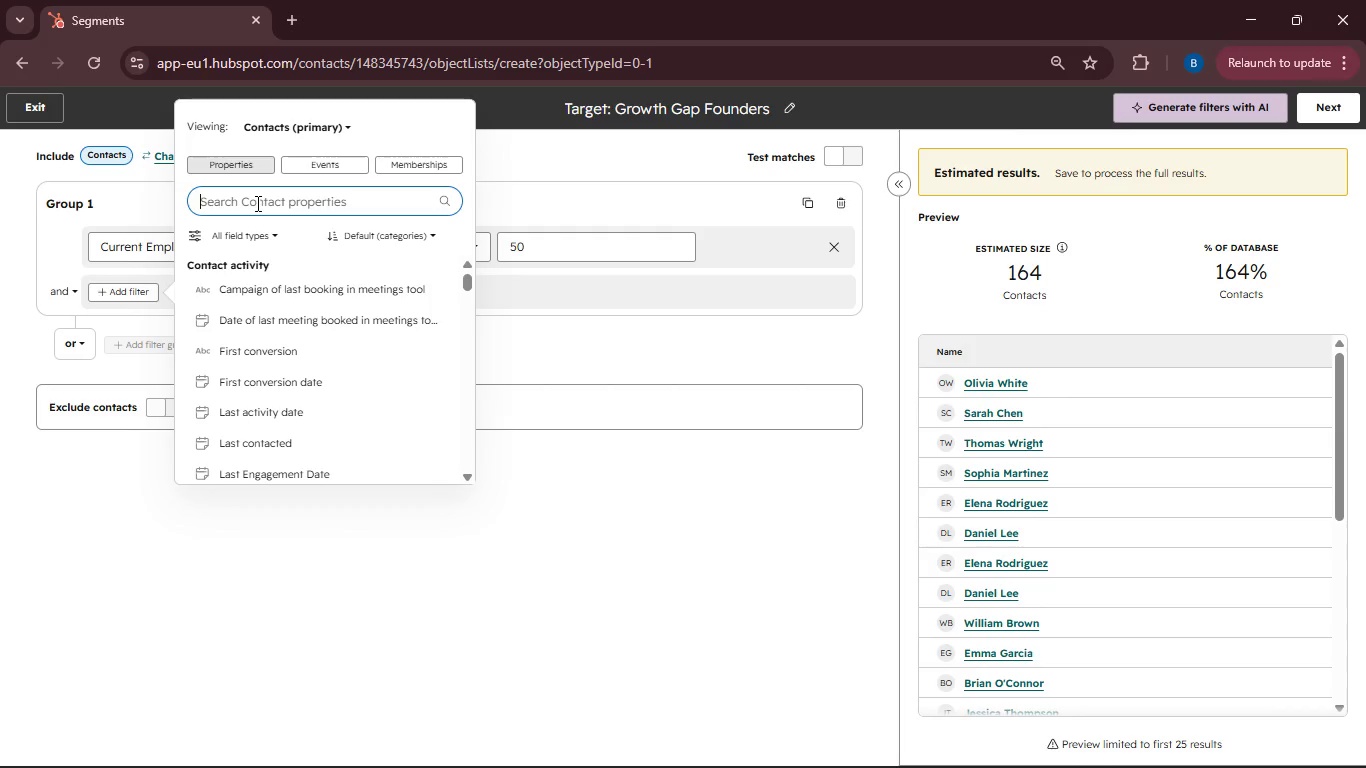 
left_click([157, 541])
 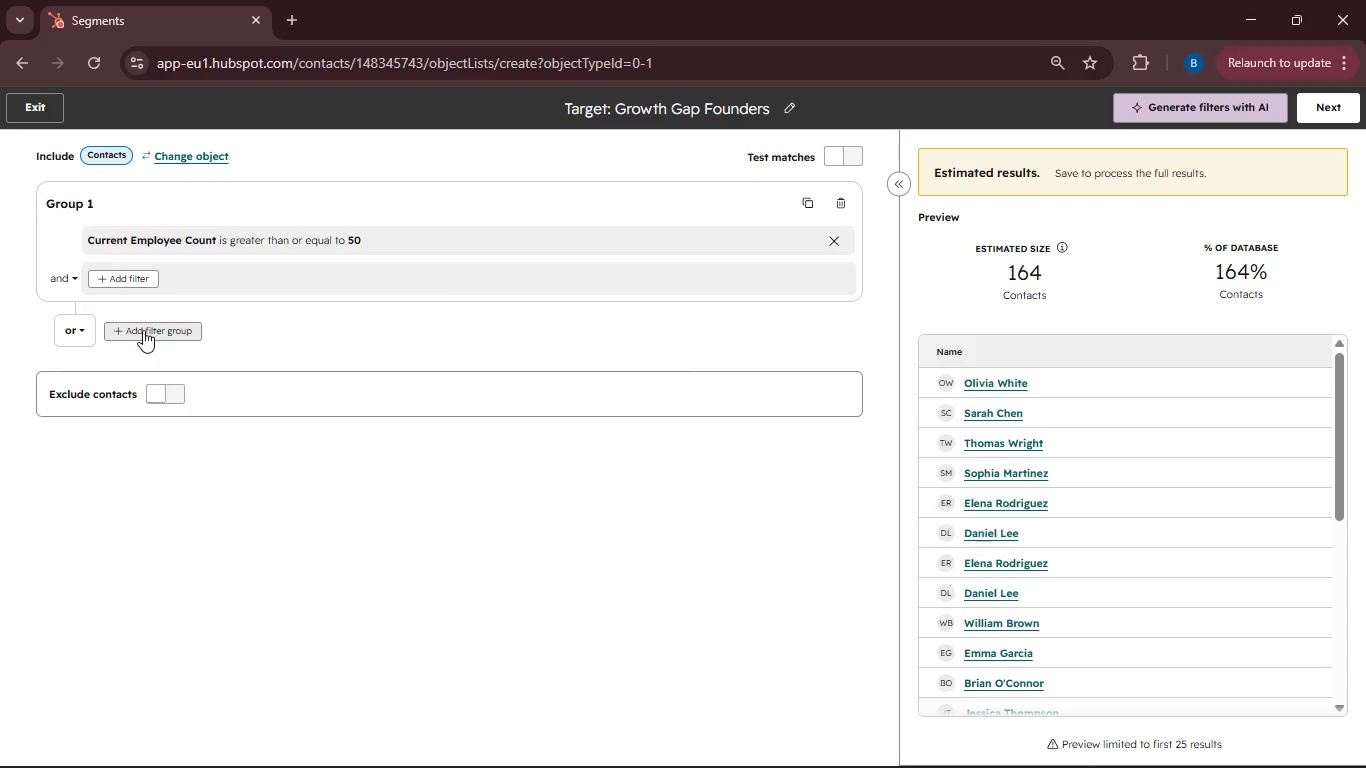 
left_click([143, 330])
 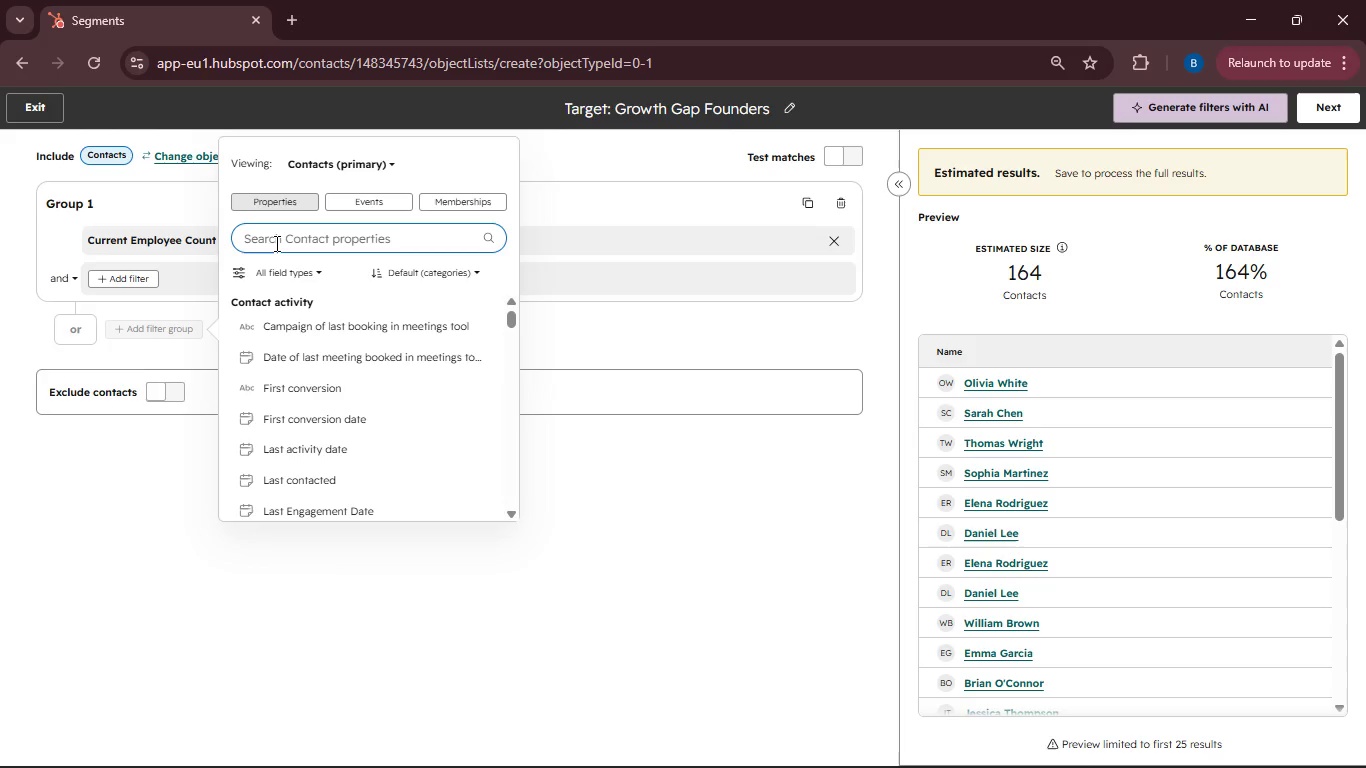 
wait(5.73)
 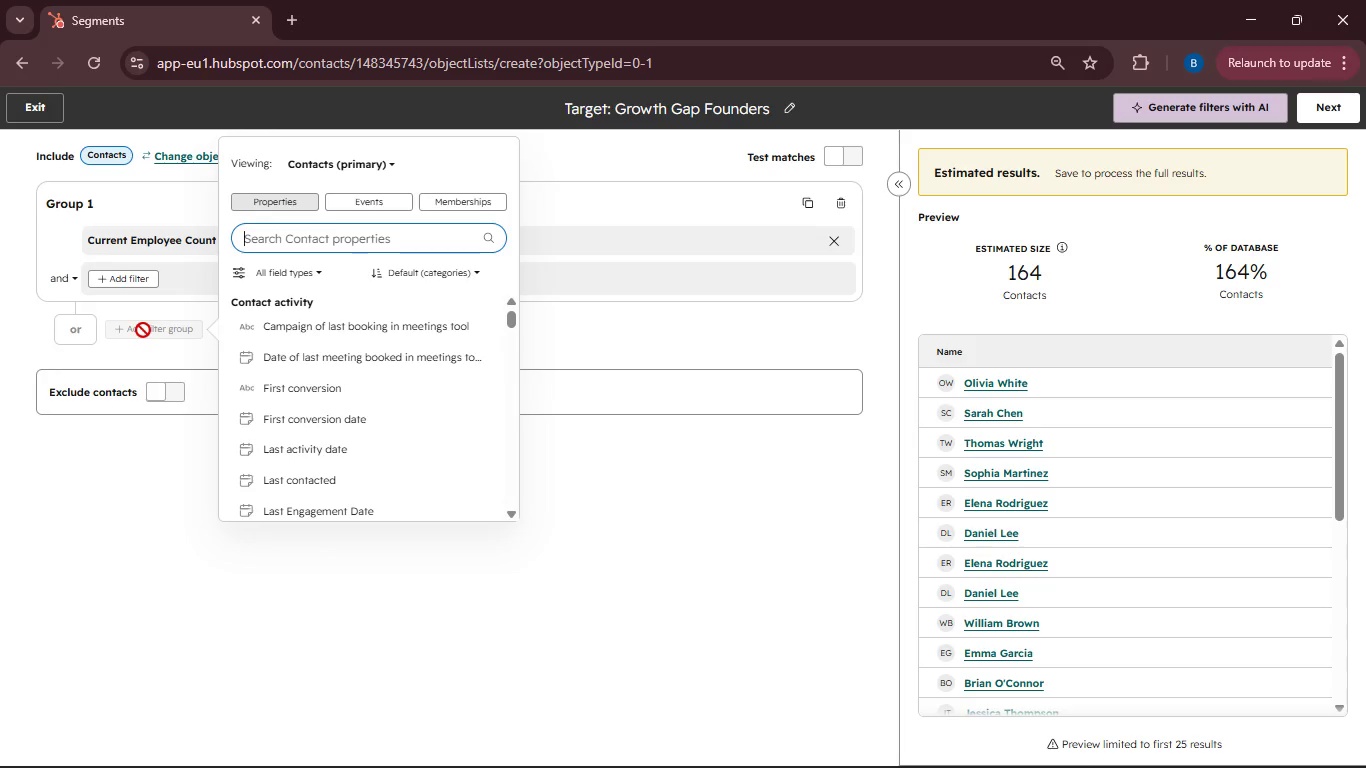 
type(Current Employee)
 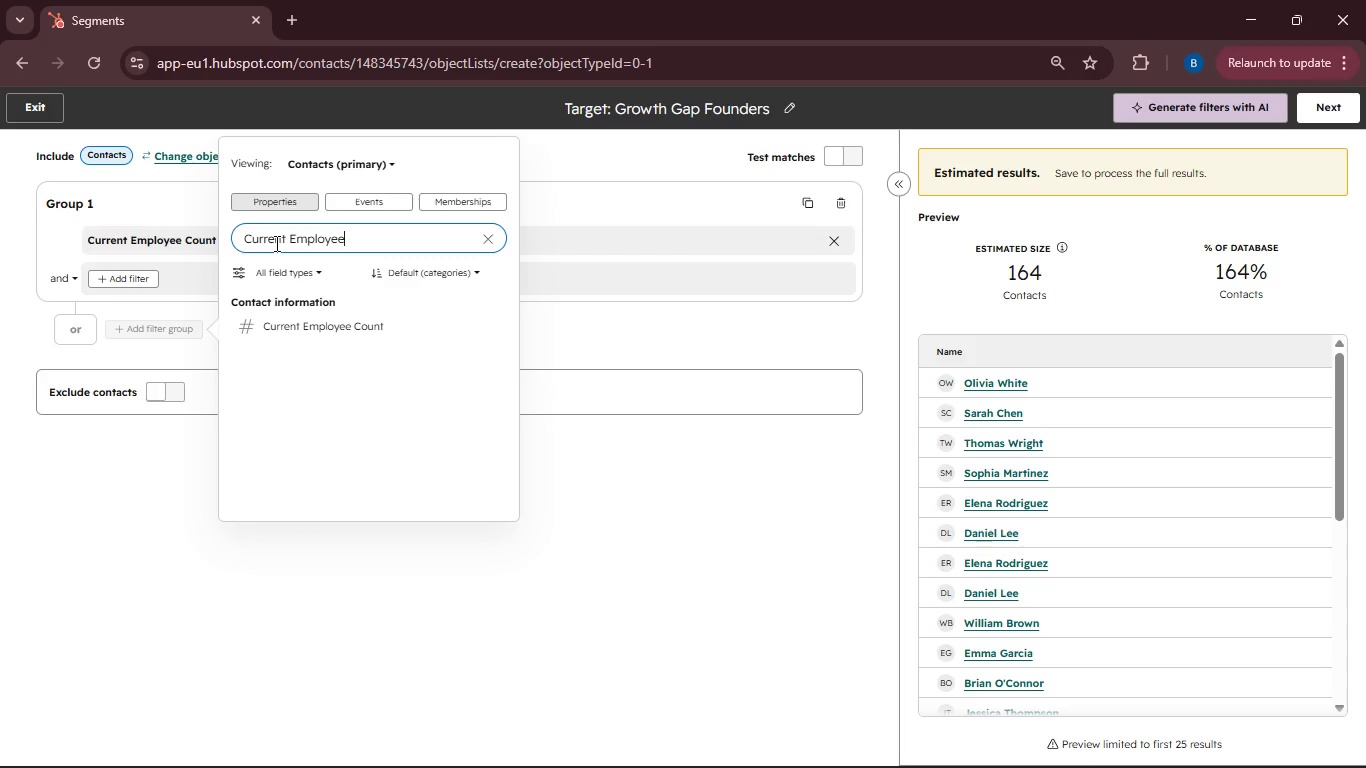 
wait(6.84)
 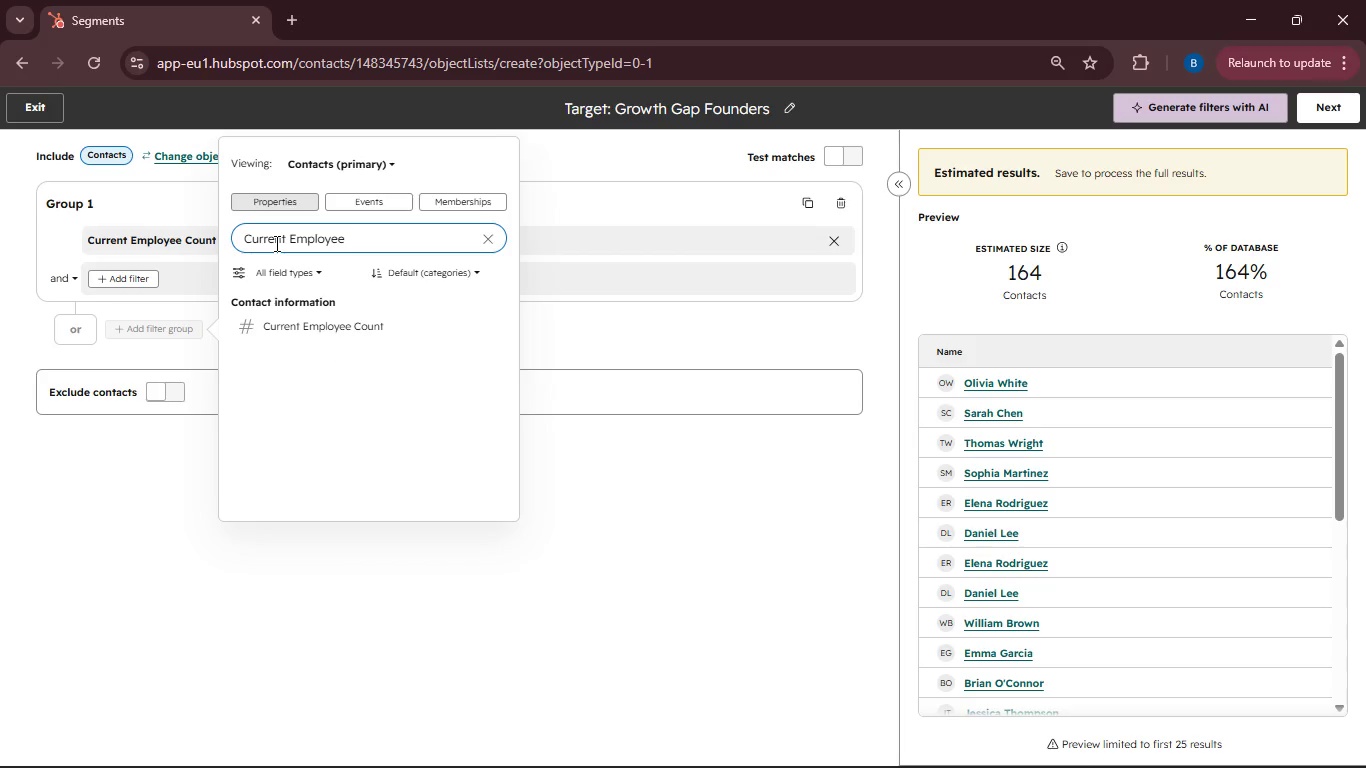 
key(Space)
 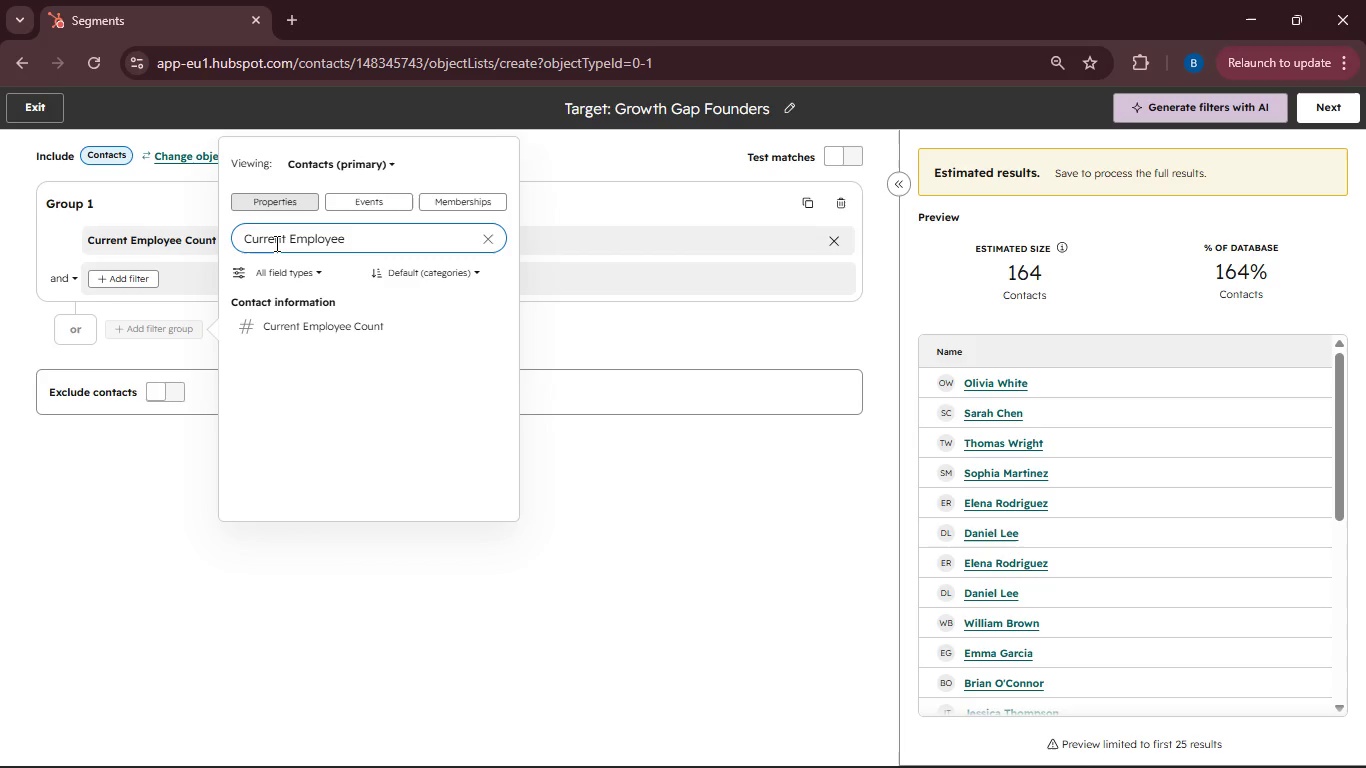 
key(Space)
 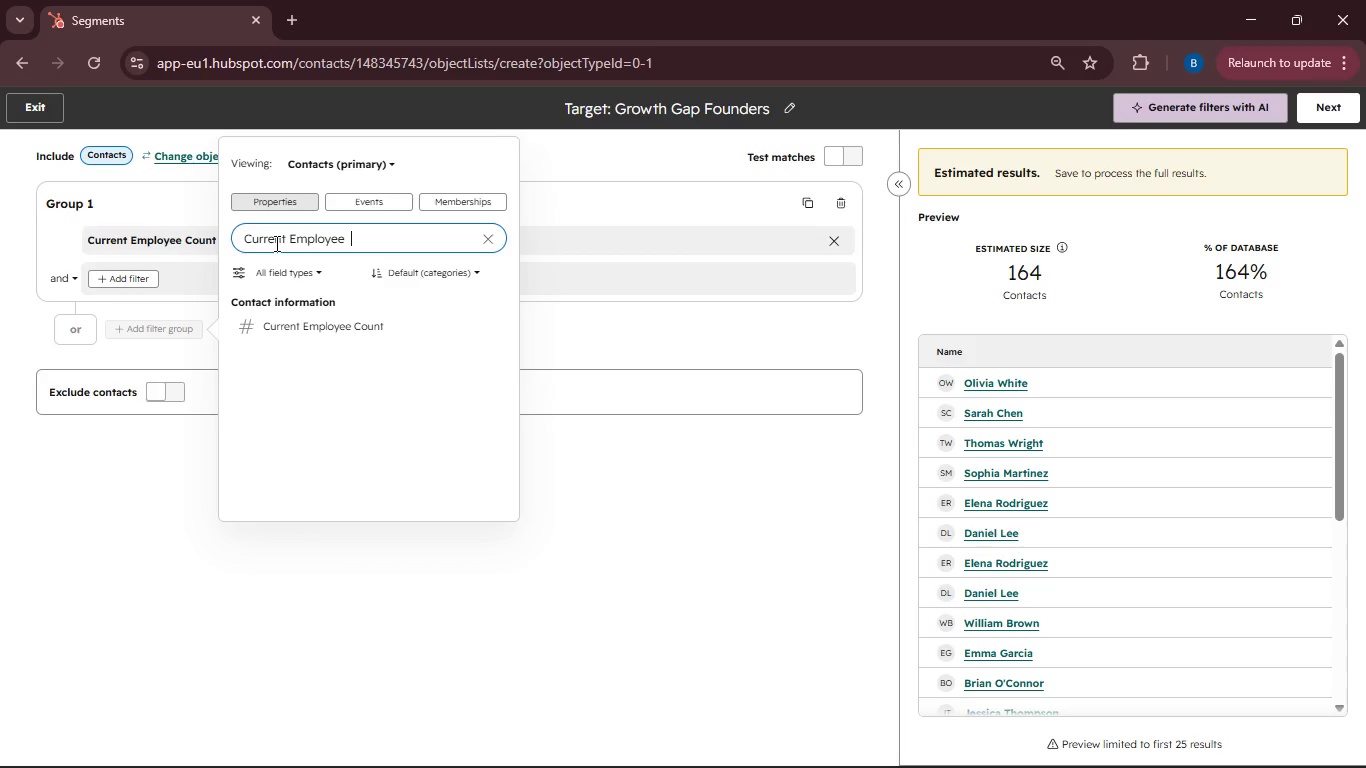 
key(Space)
 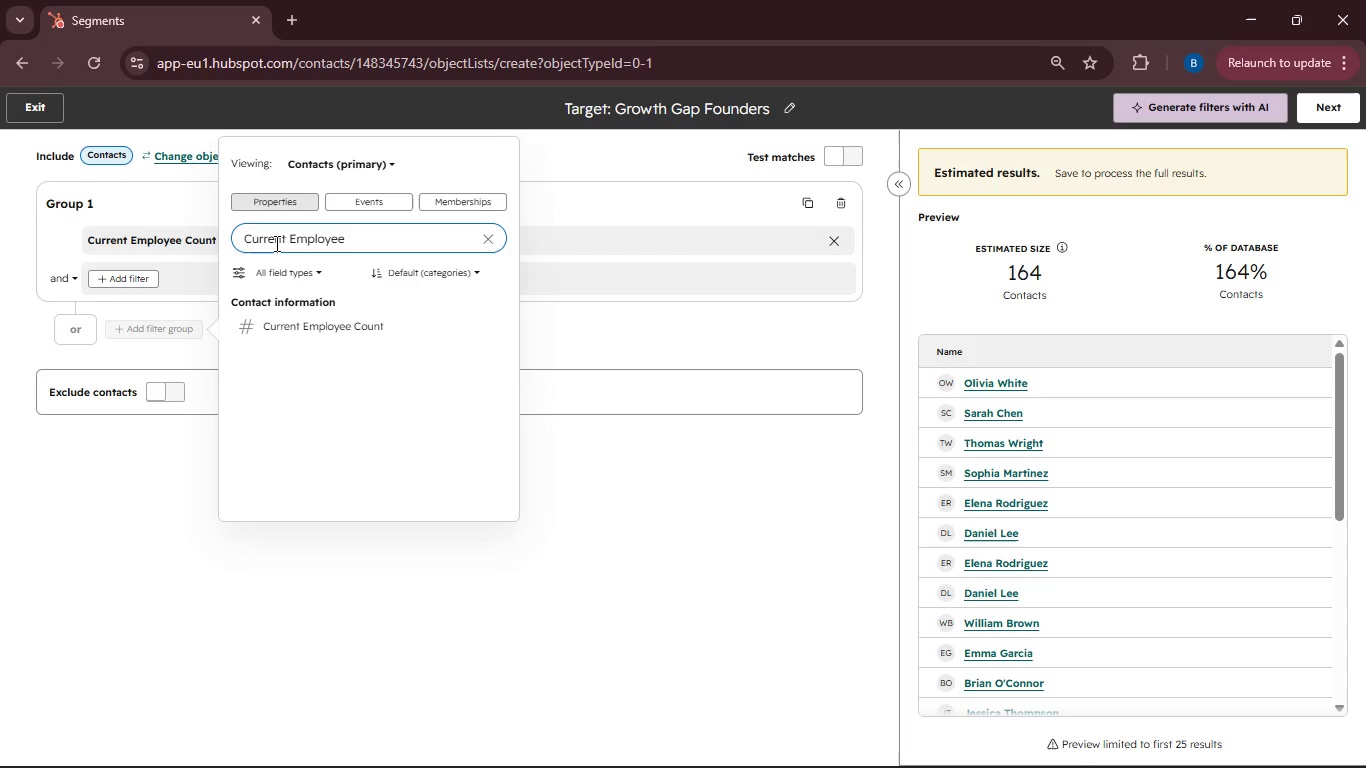 
left_click([350, 233])
 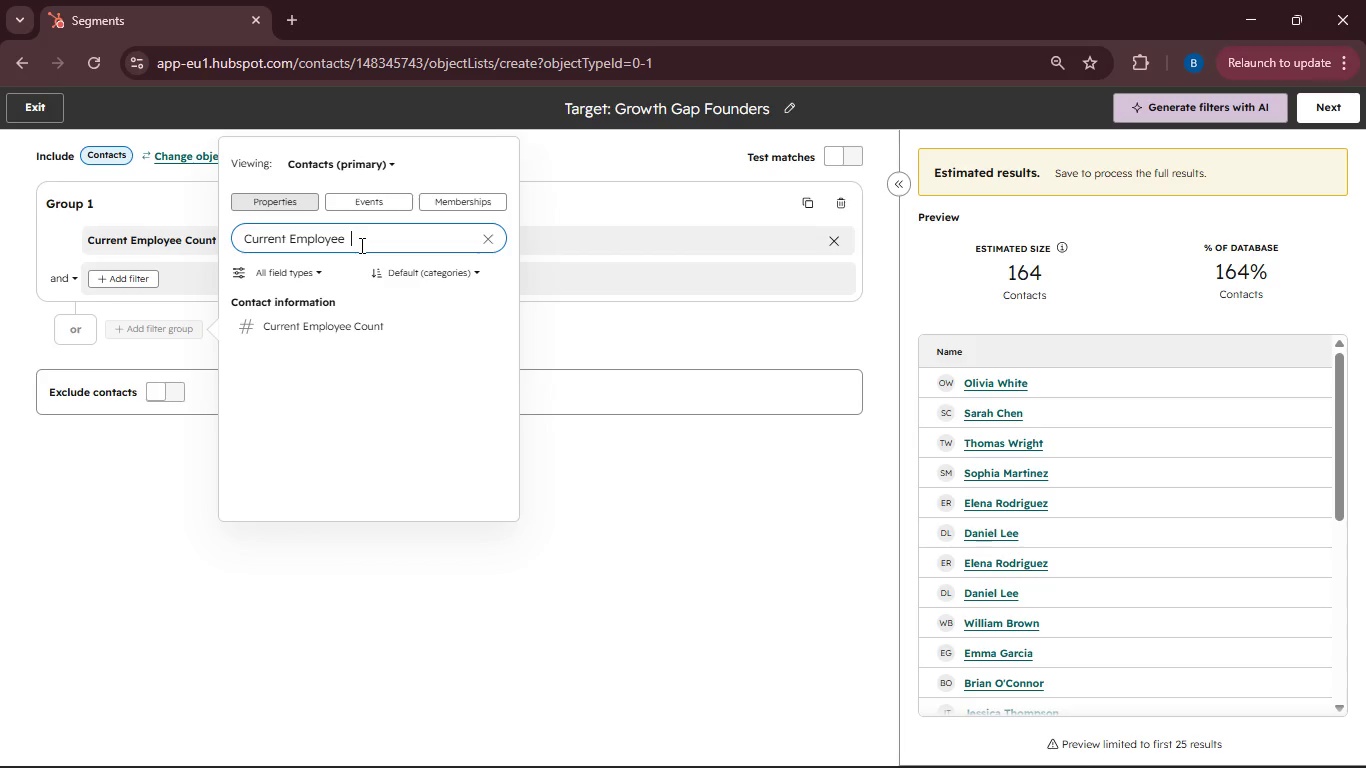 
key(Backspace)
type(Count)
 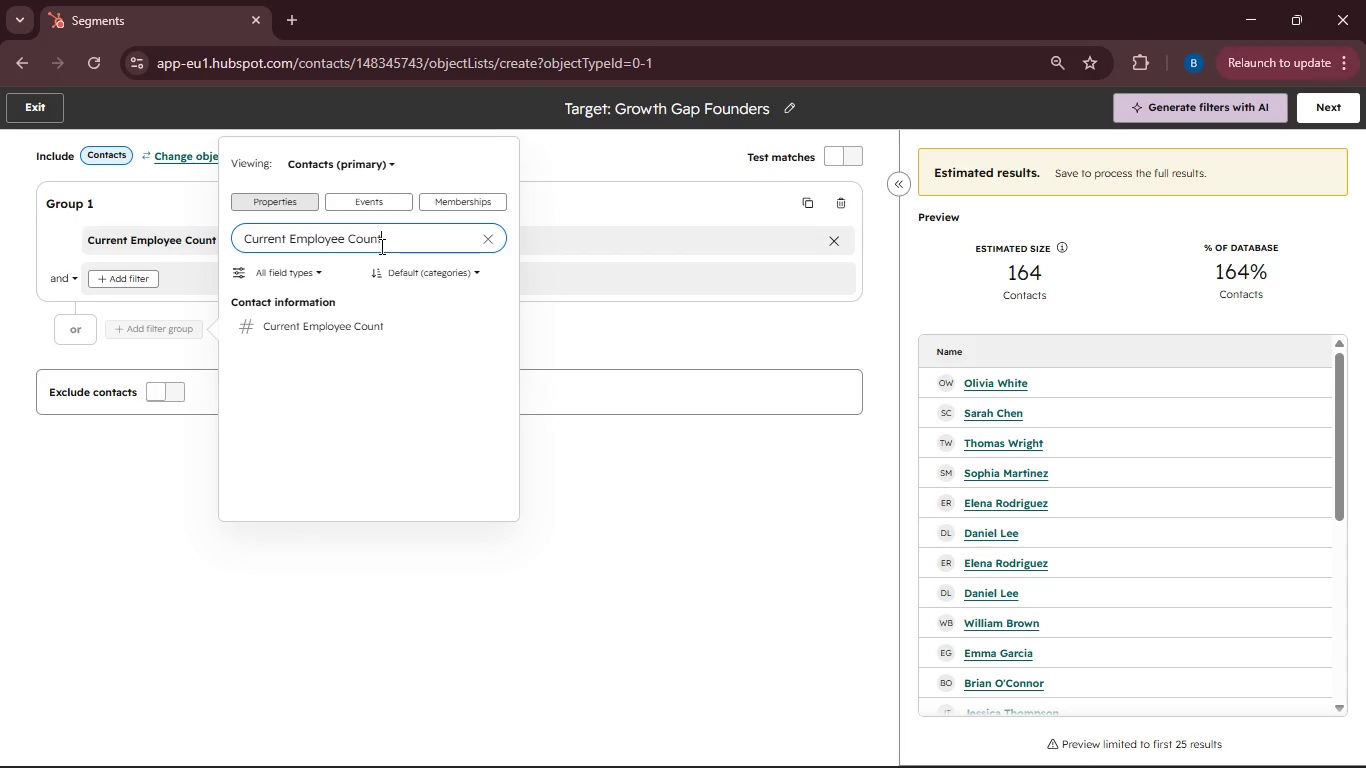 
wait(11.62)
 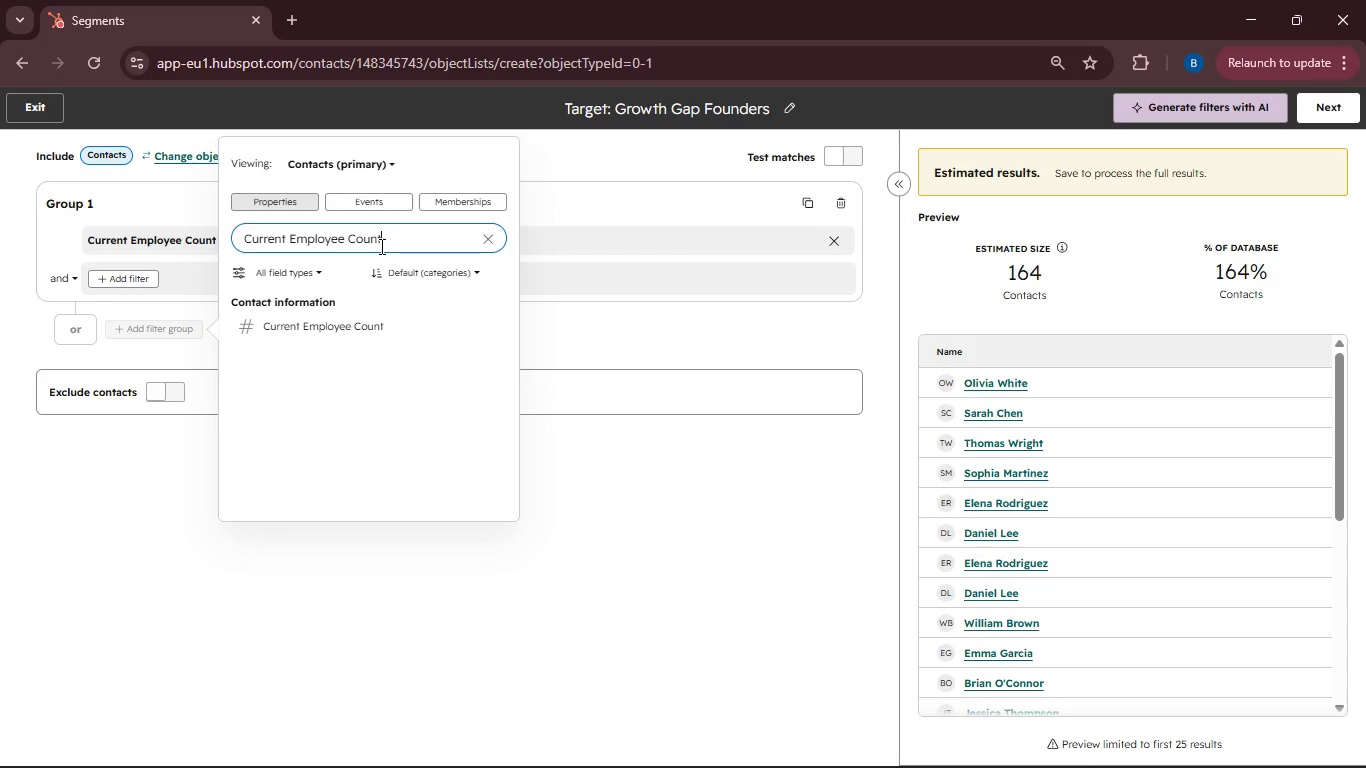 
left_click([496, 233])
 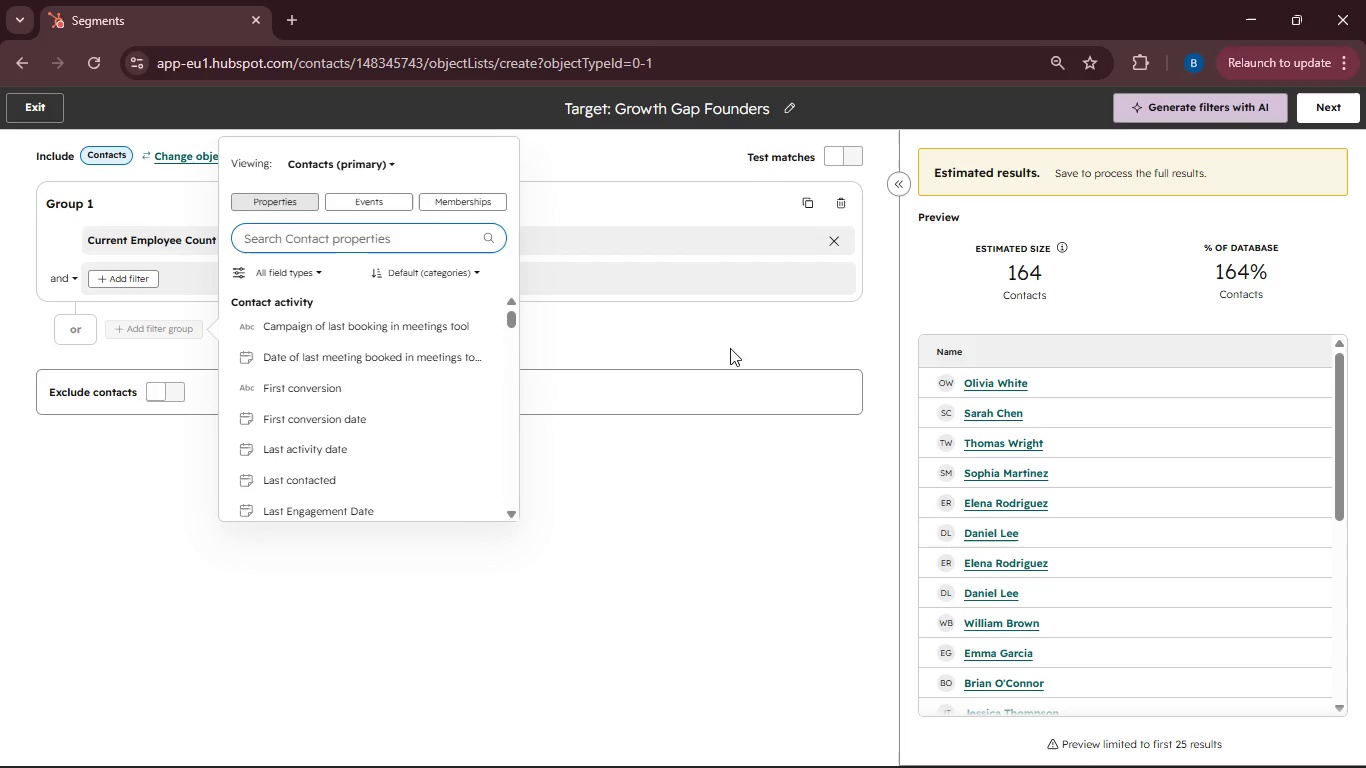 
left_click([703, 342])
 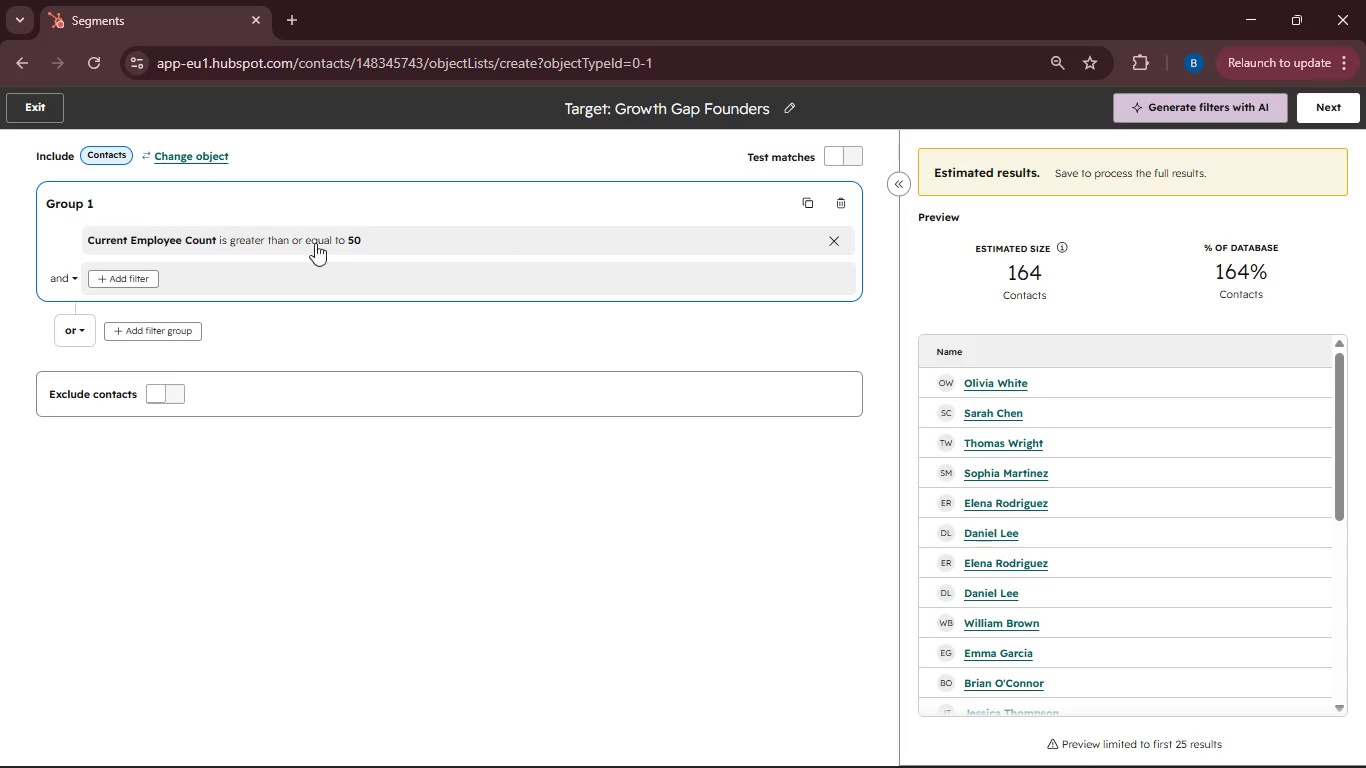 
left_click([311, 236])
 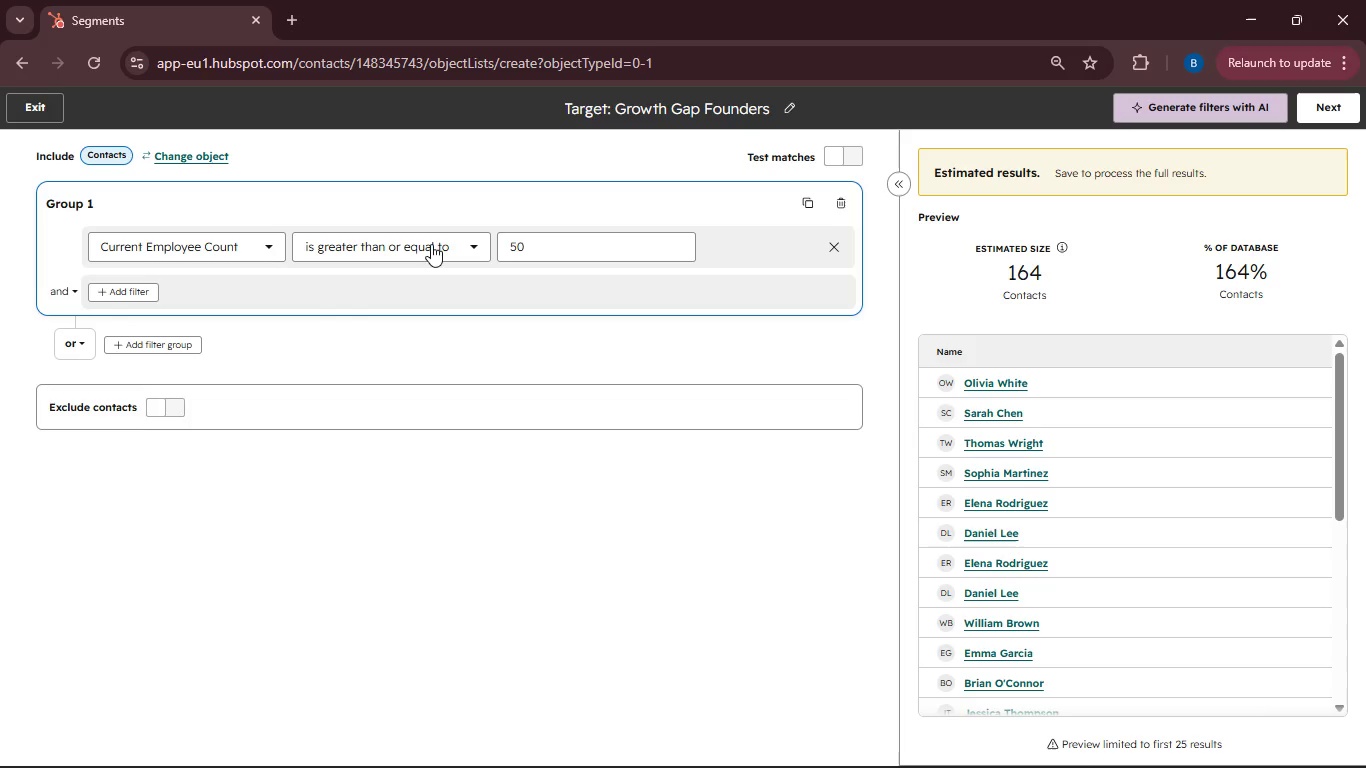 
left_click([431, 244])
 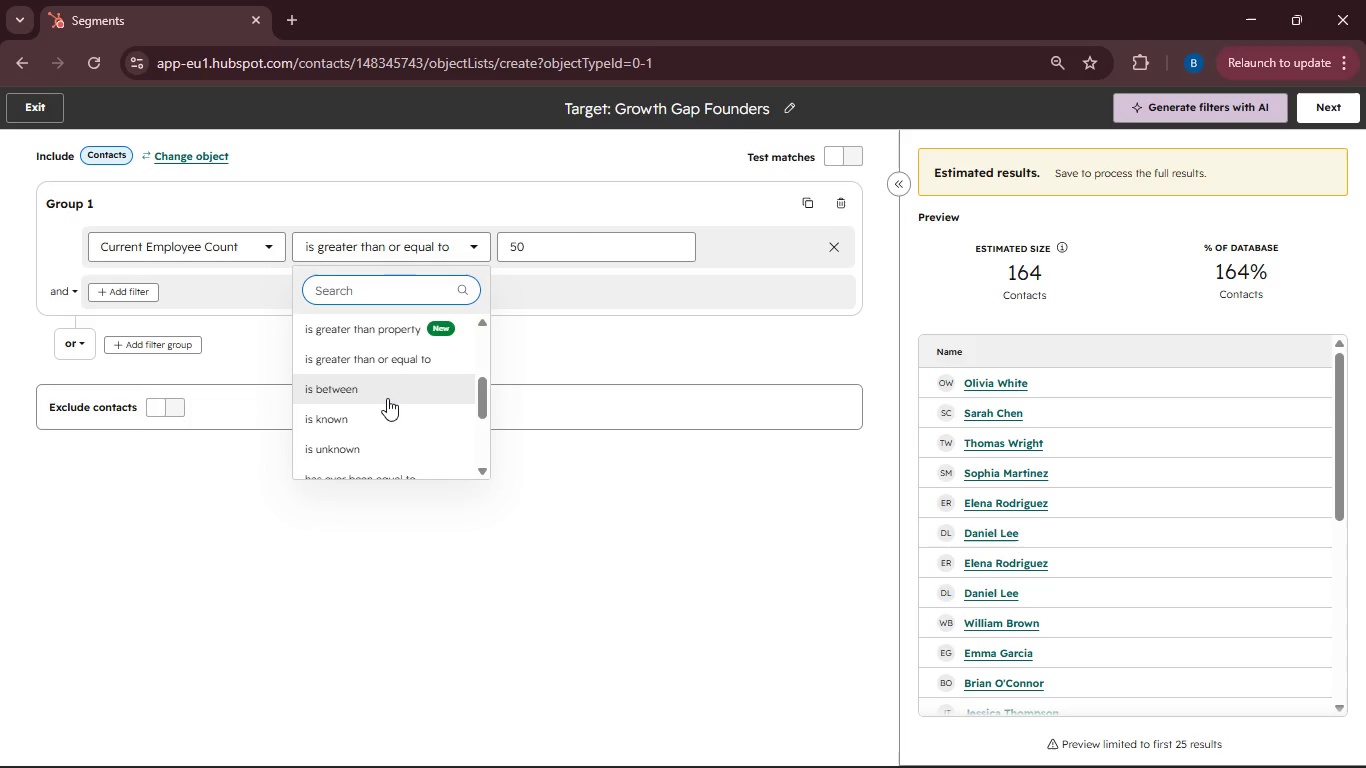 
left_click([387, 398])
 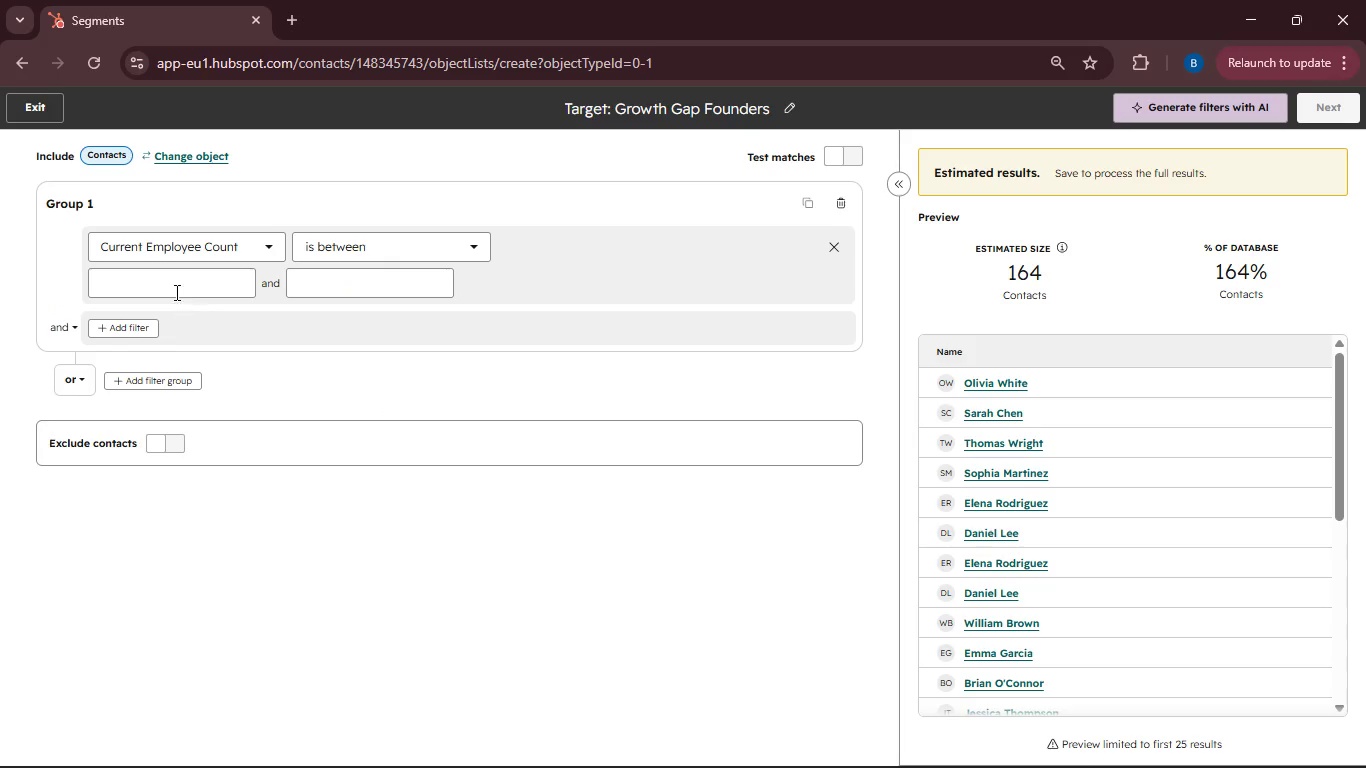 
left_click([170, 286])
 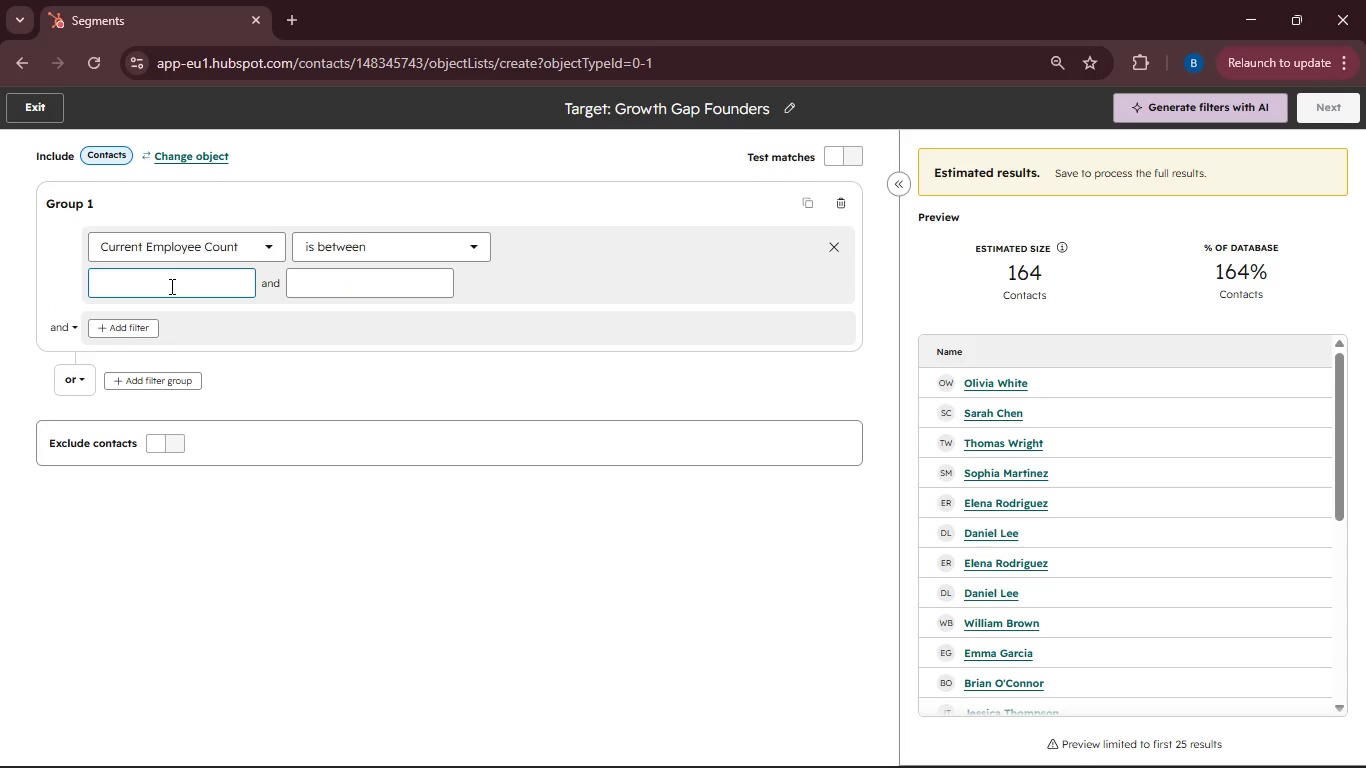 
type(50)
 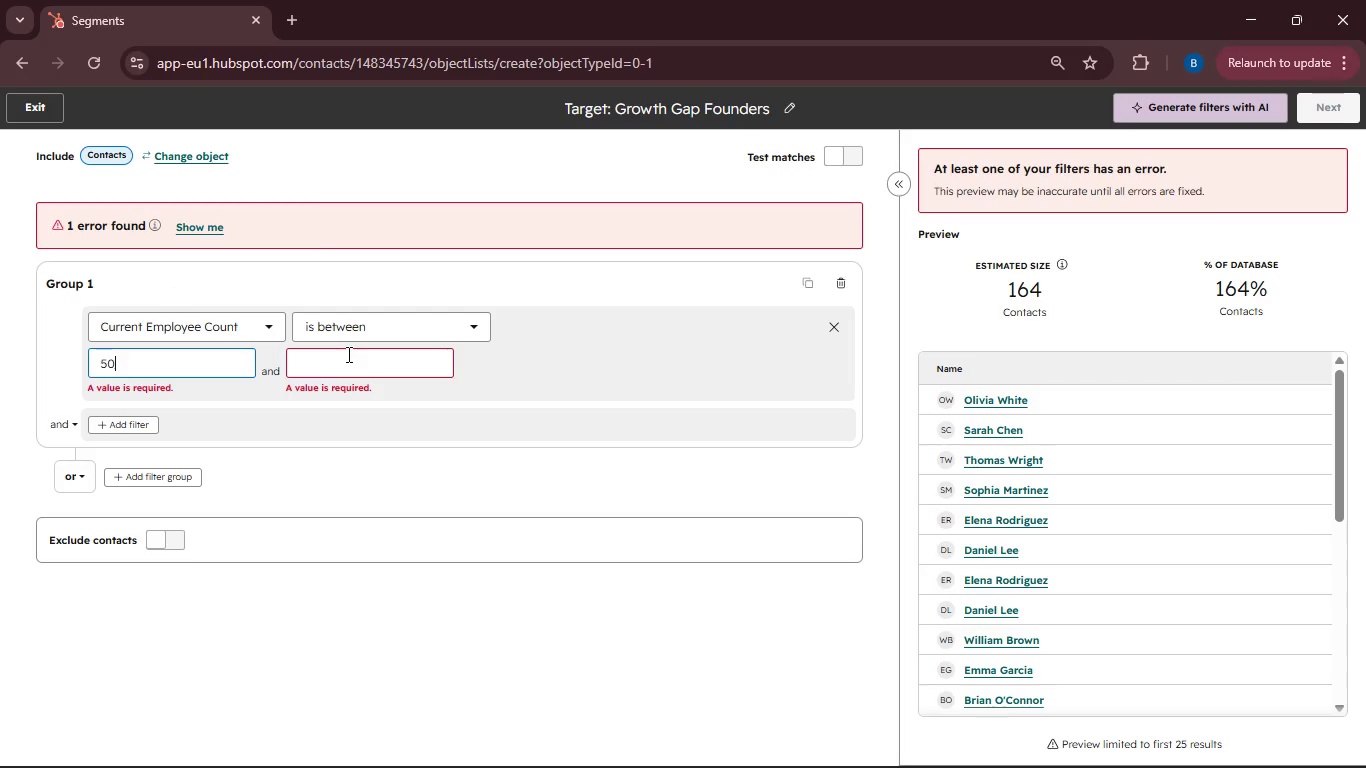 
left_click([341, 357])
 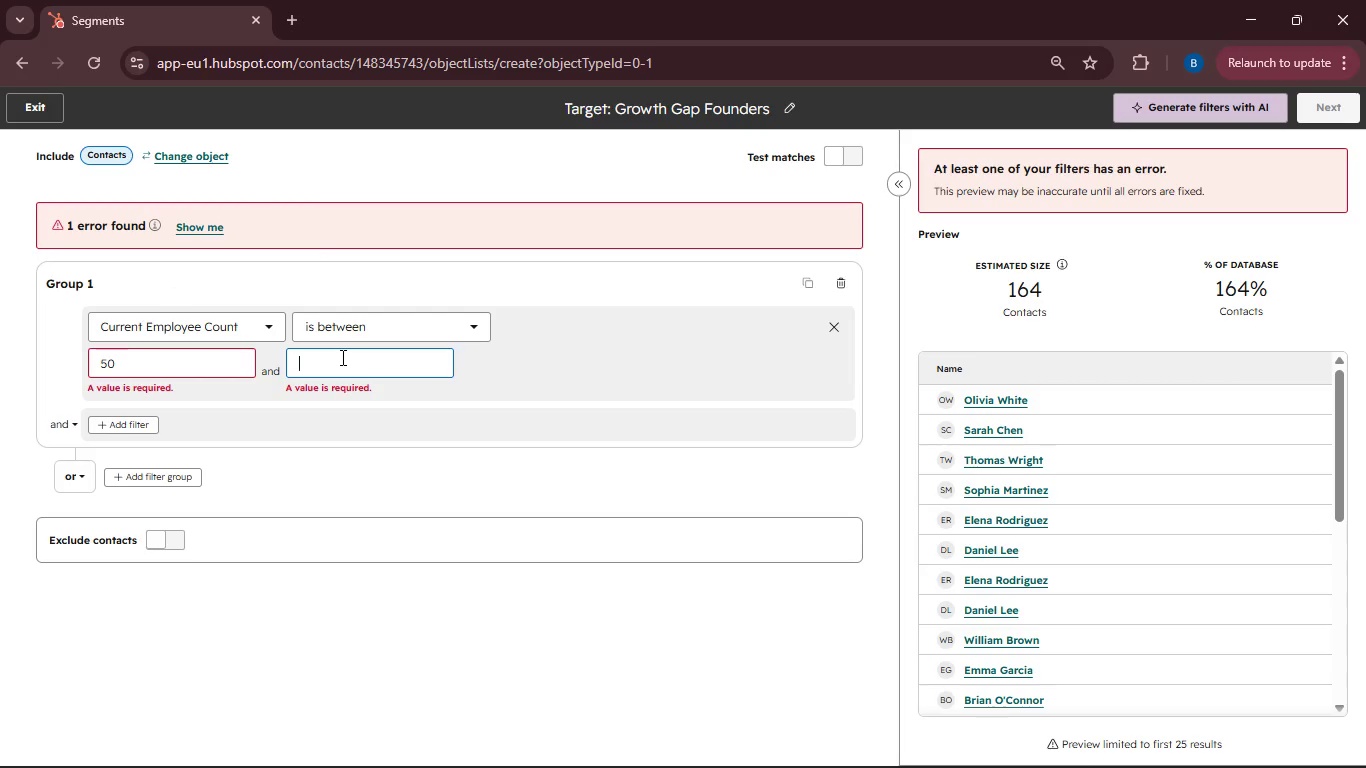 
type(75)
 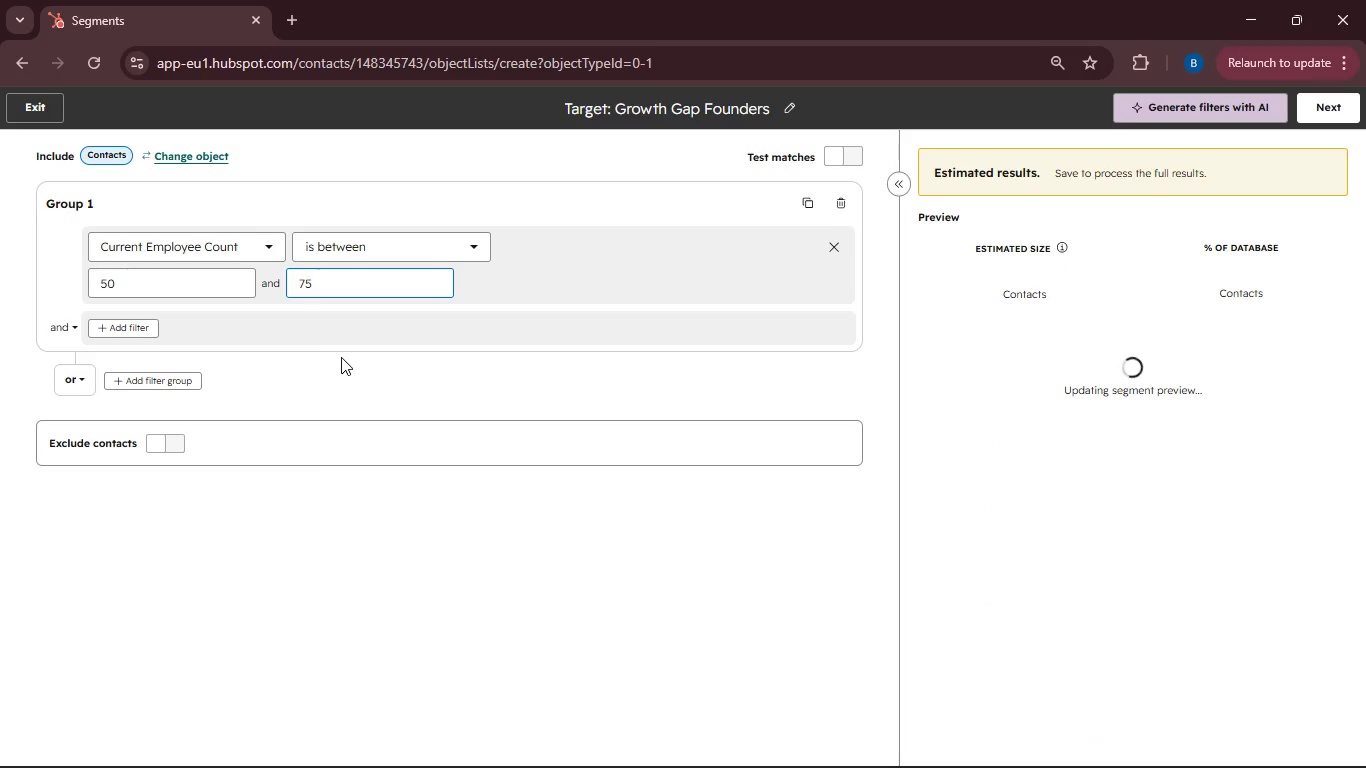 
wait(5.14)
 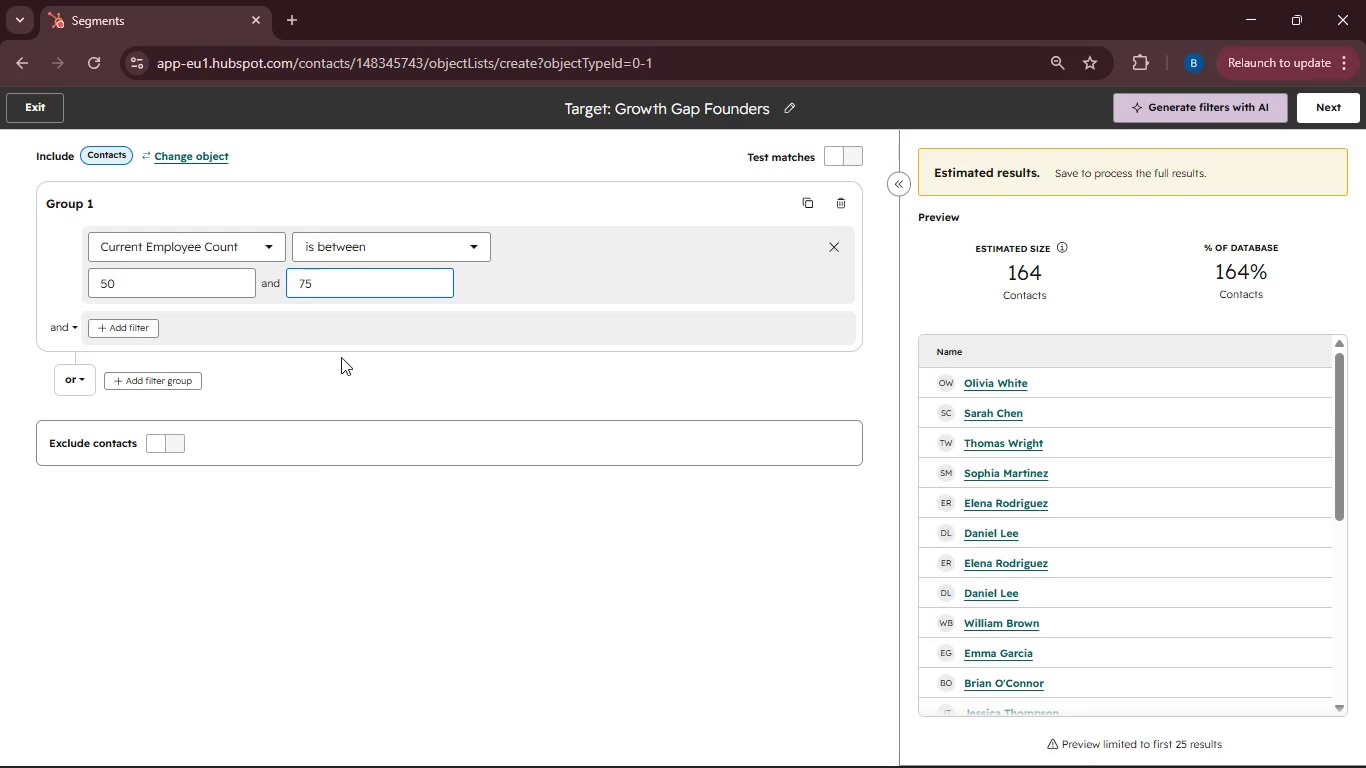 
left_click([119, 330])
 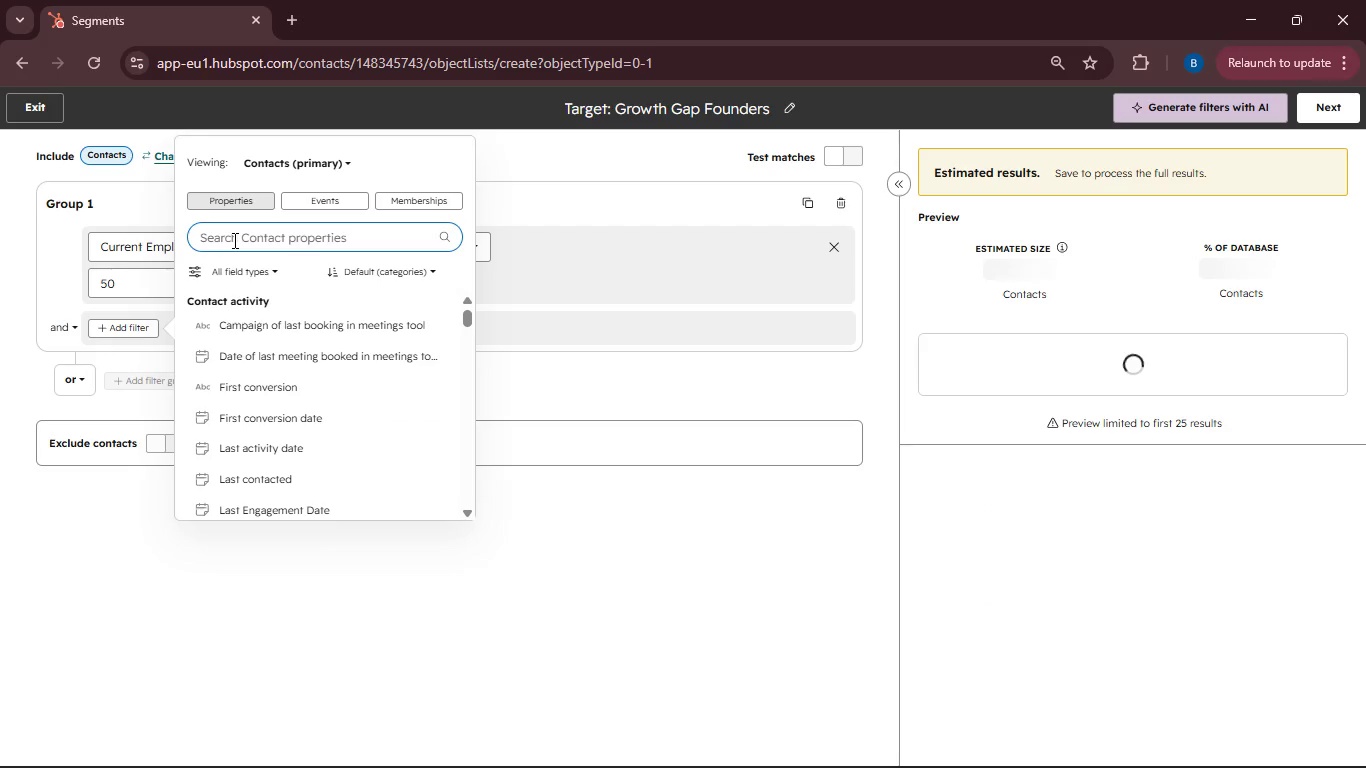 
type(Grow)
 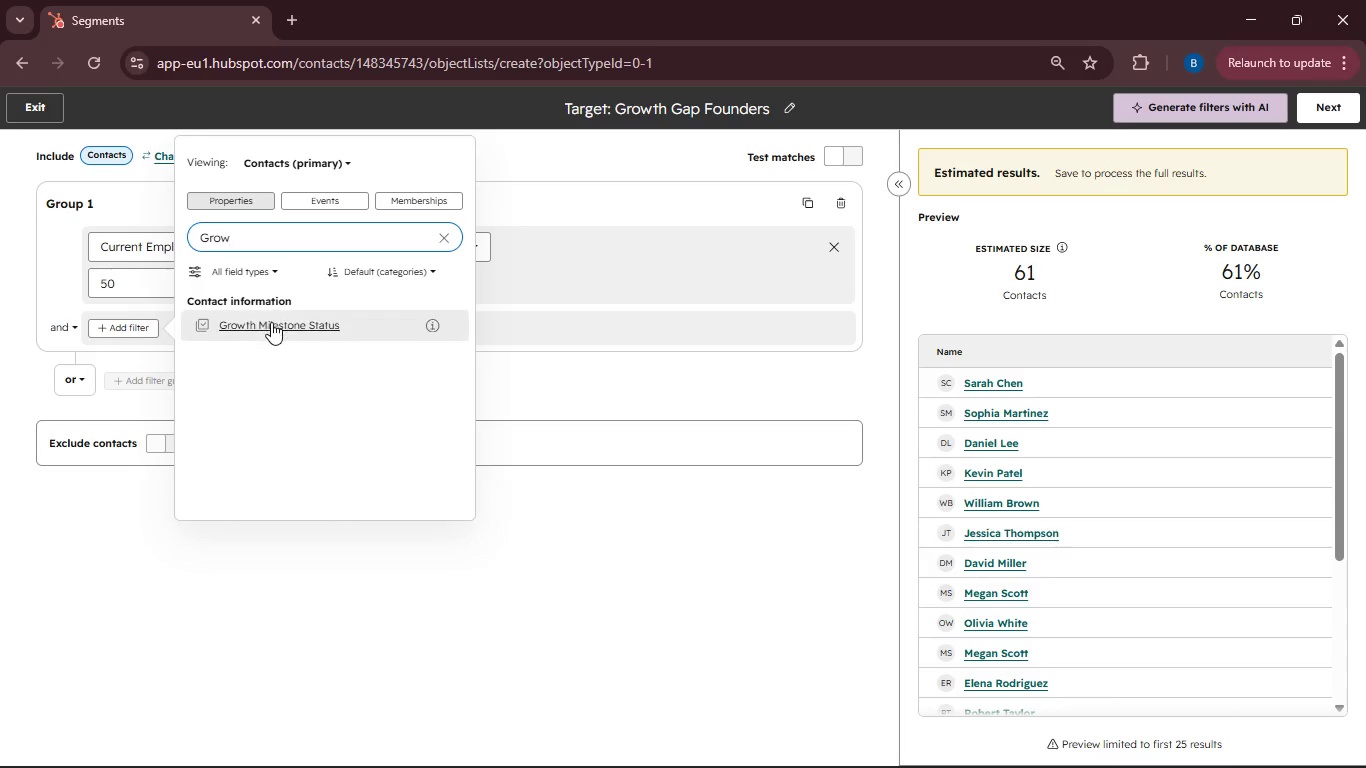 
left_click([271, 322])
 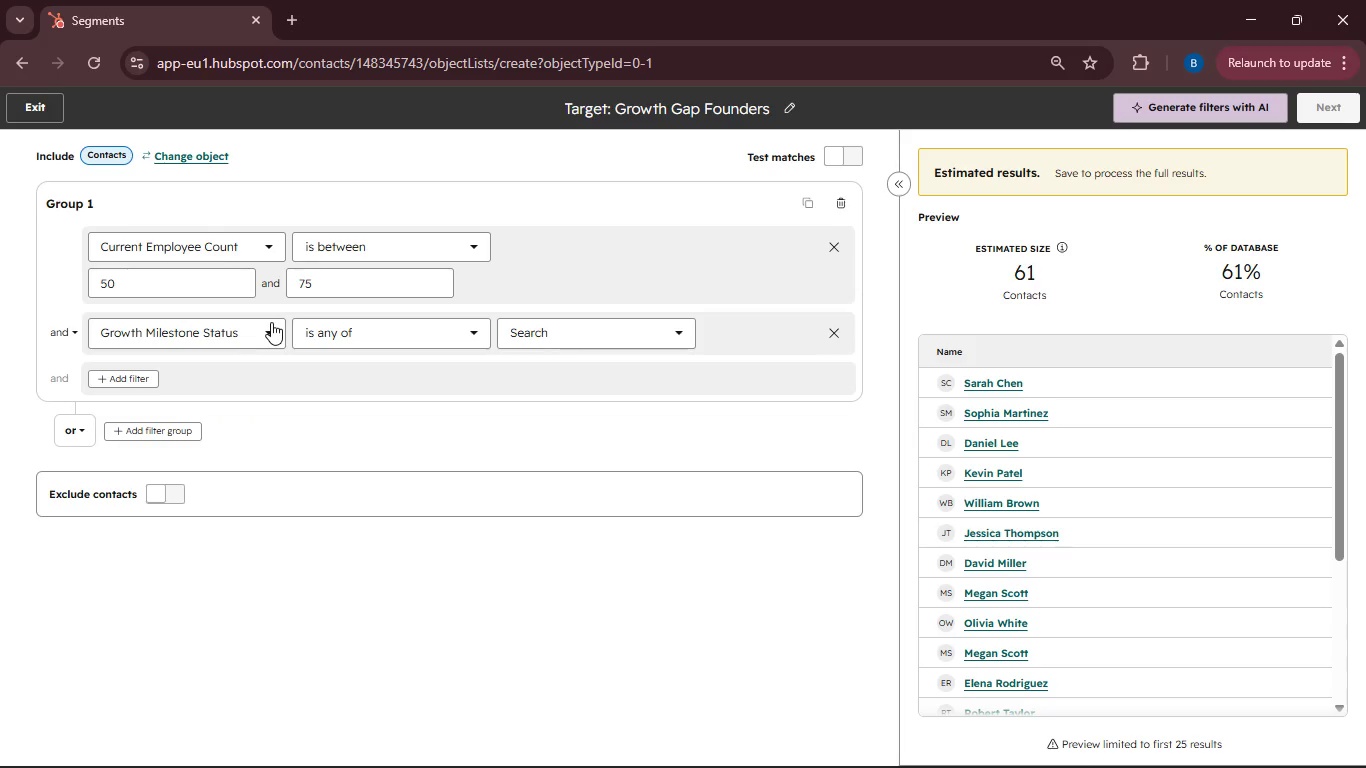 
left_click([530, 321])
 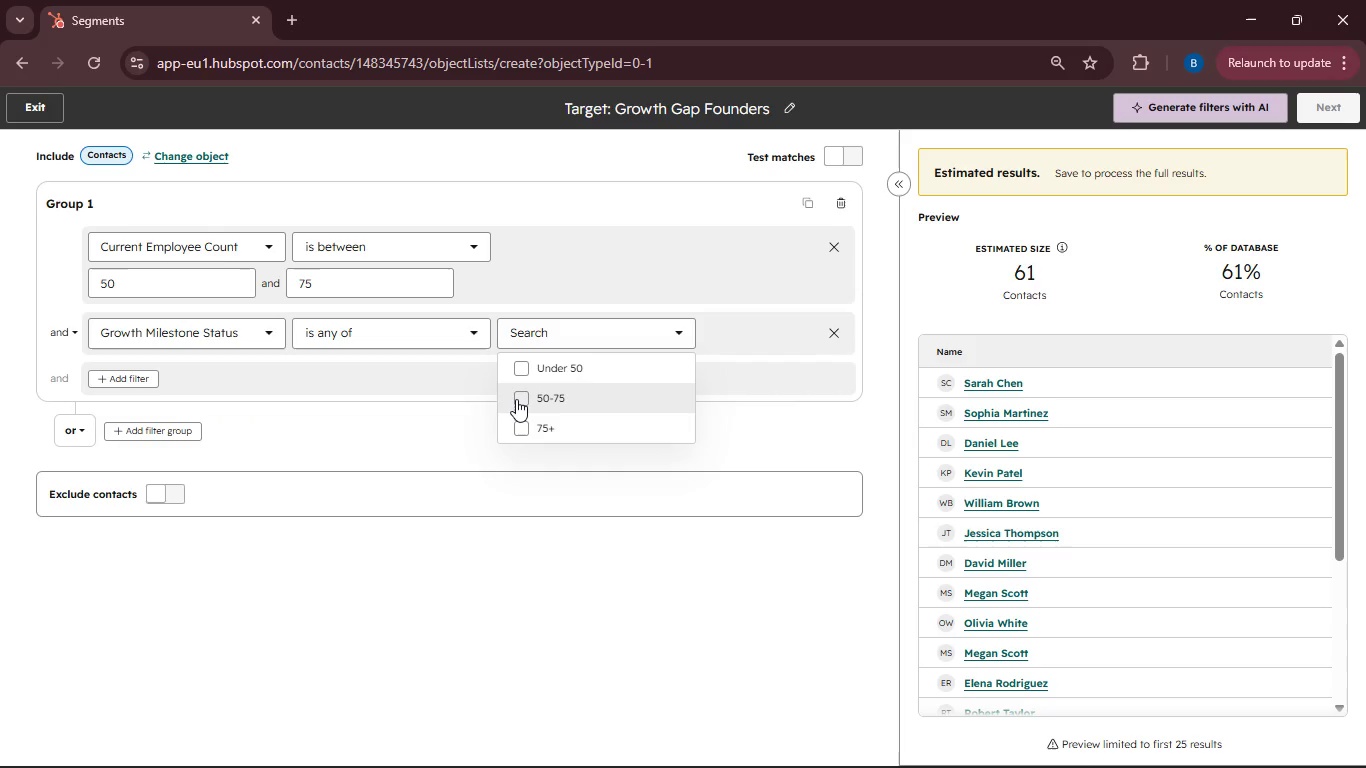 
left_click([520, 397])
 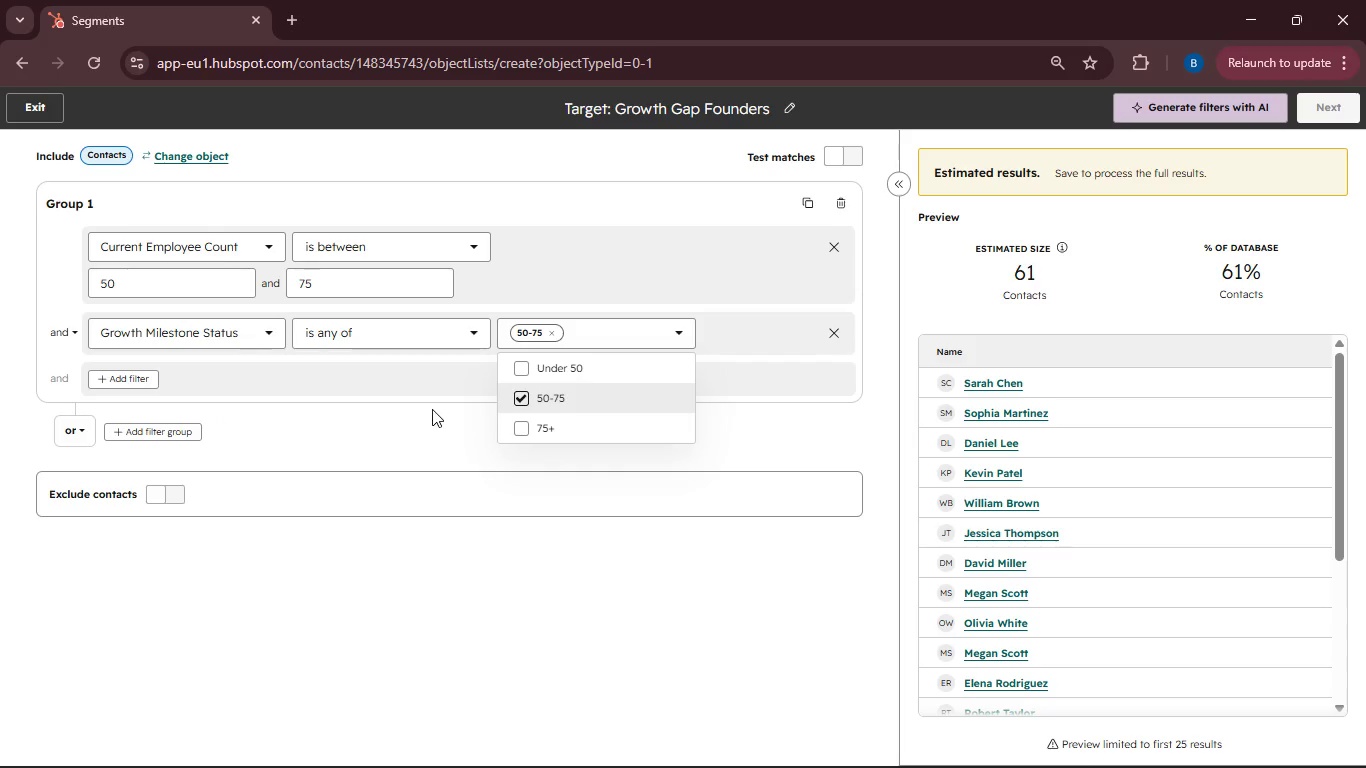 
left_click([432, 409])
 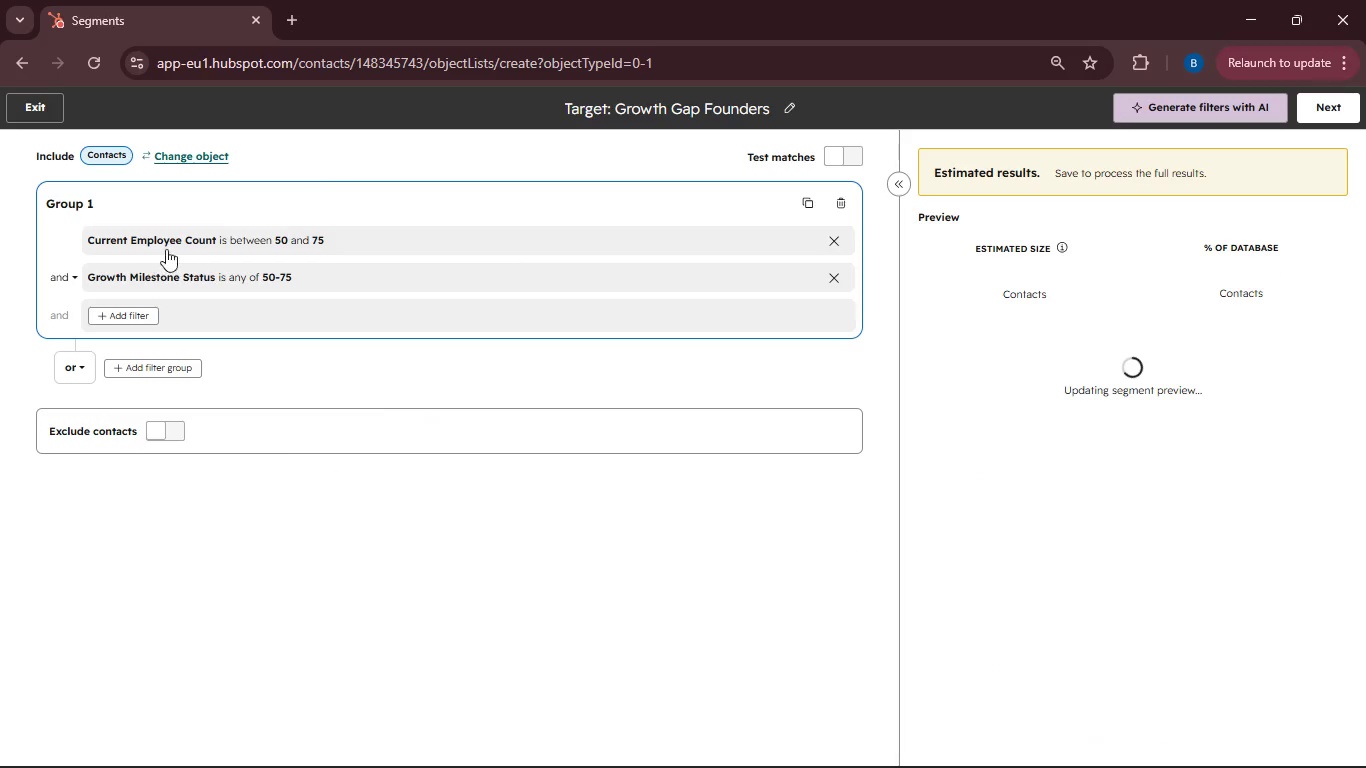 
left_click([174, 246])
 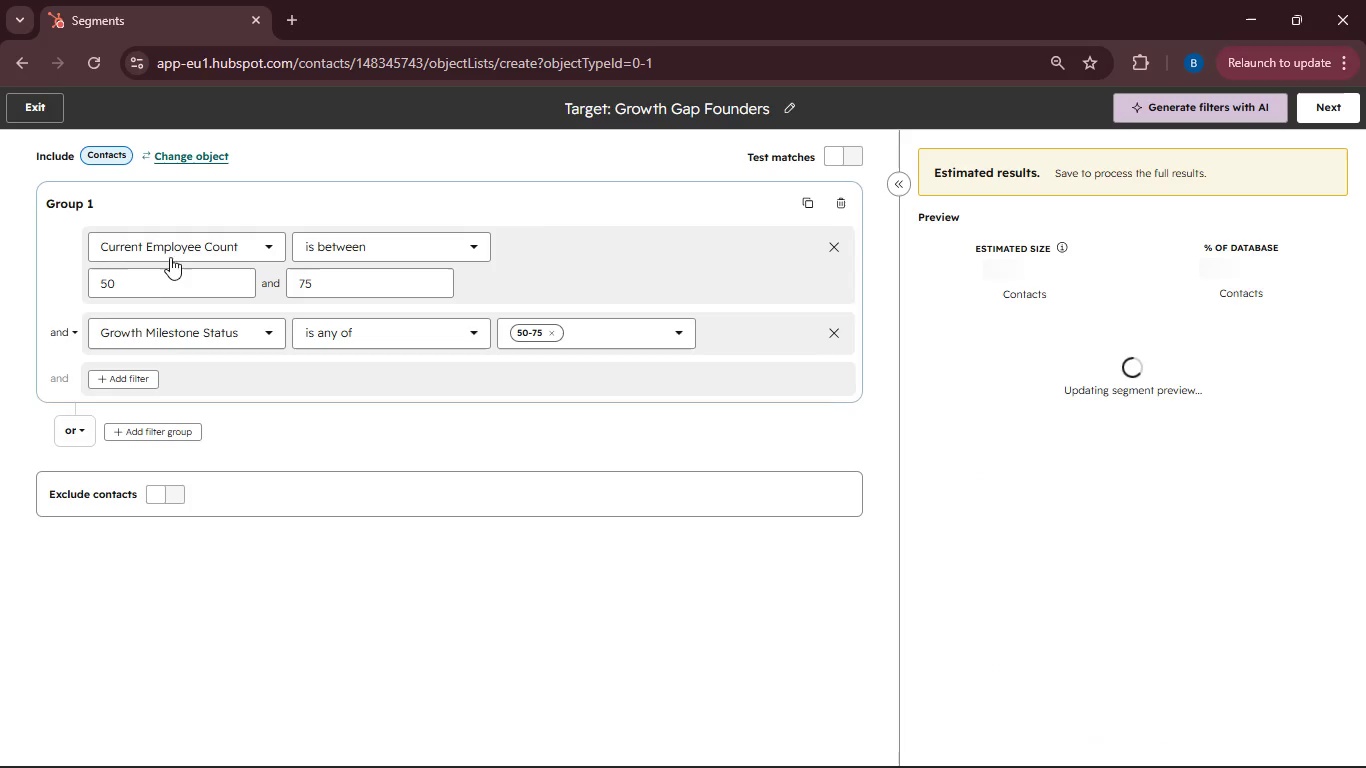 
left_click([151, 281])
 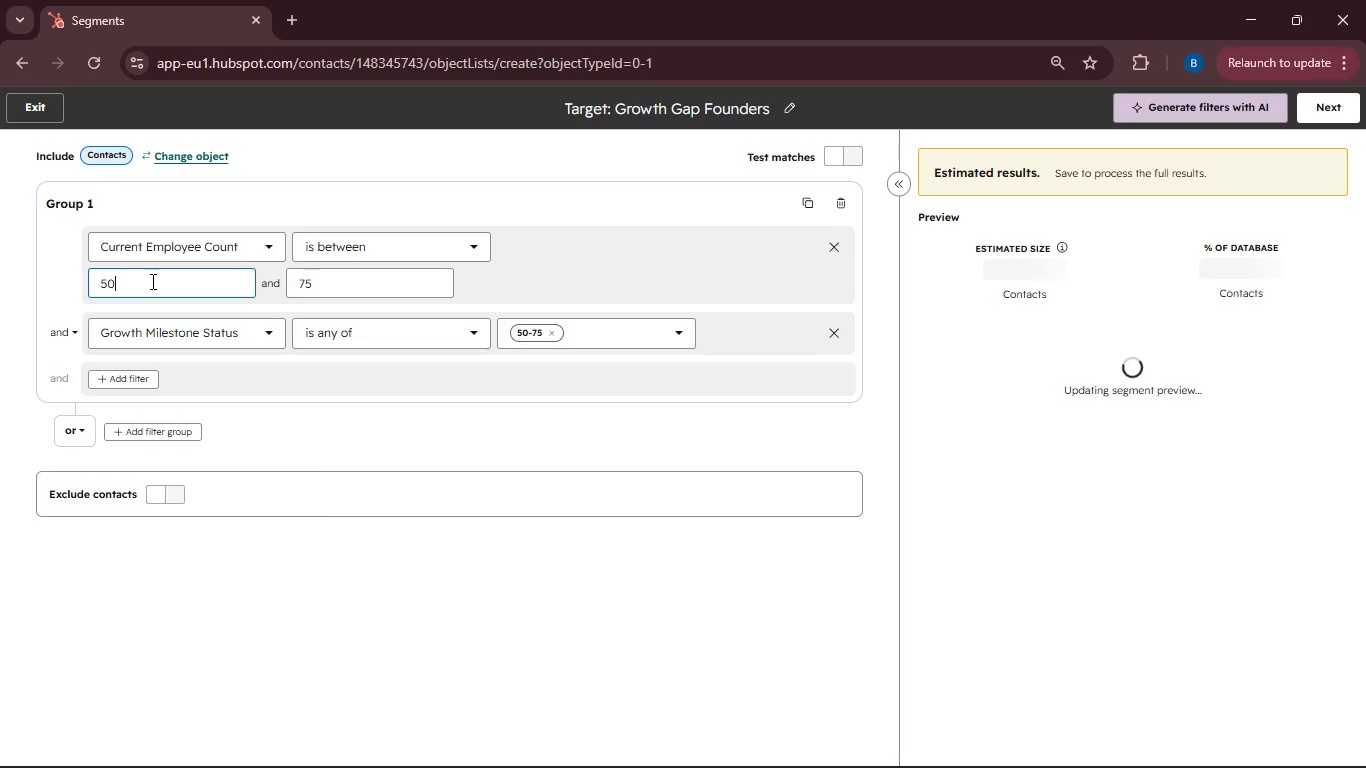 
key(Backspace)
key(Backspace)
type(45)
 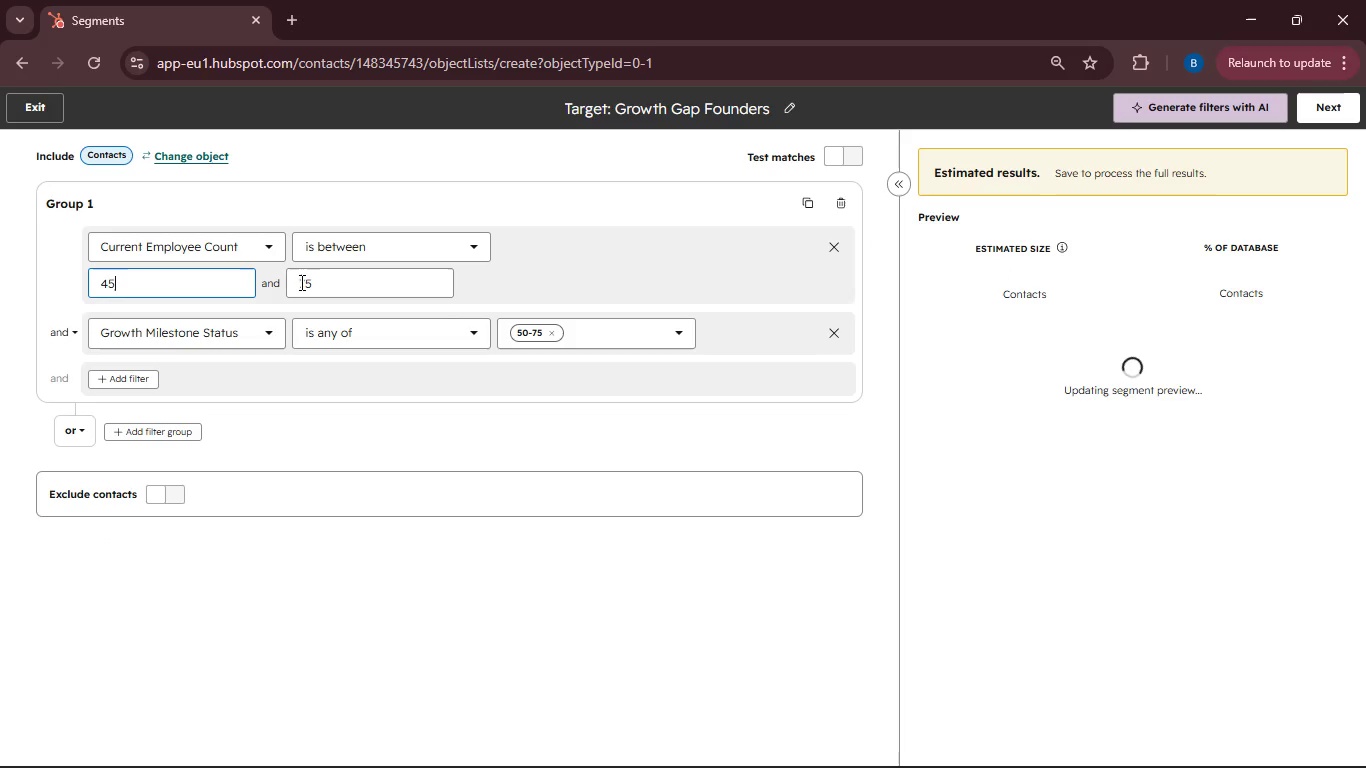 
left_click([327, 276])
 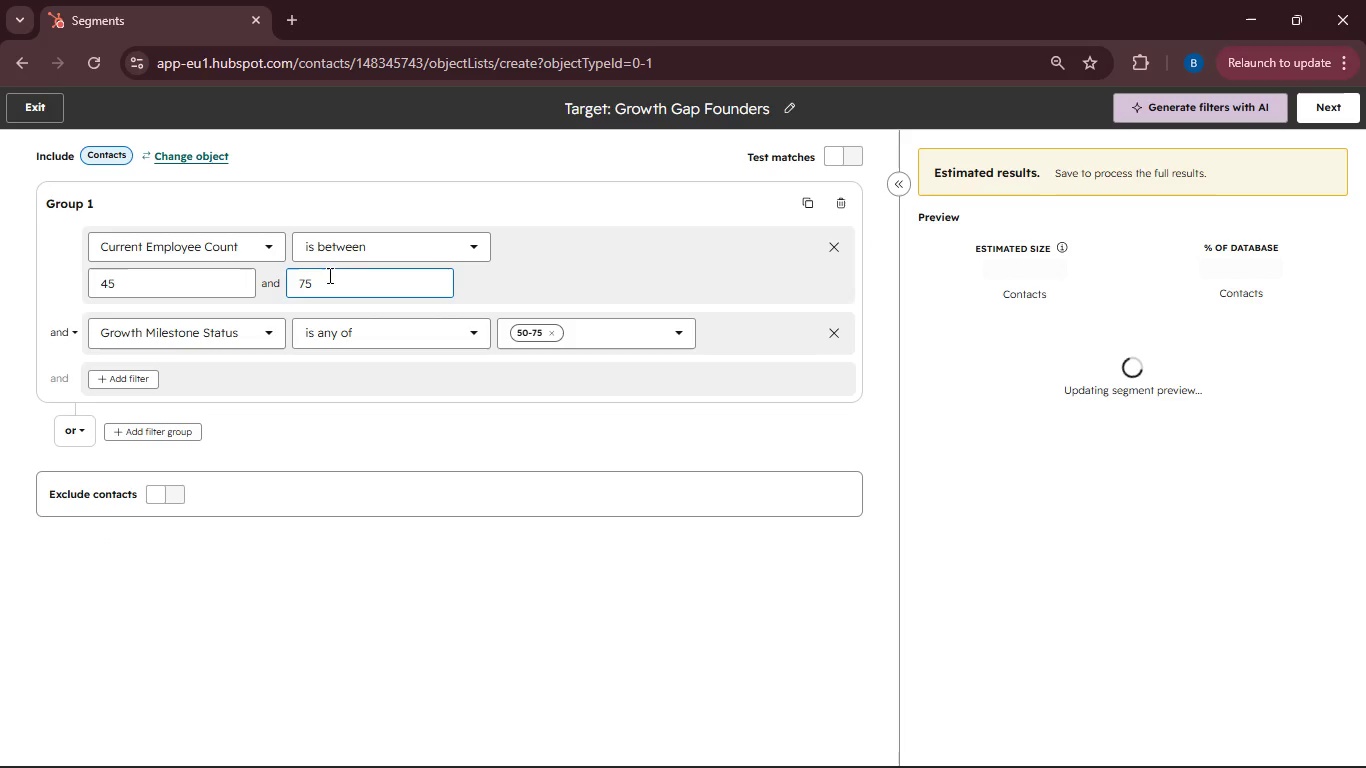 
key(Backspace)
key(Backspace)
type(80)
 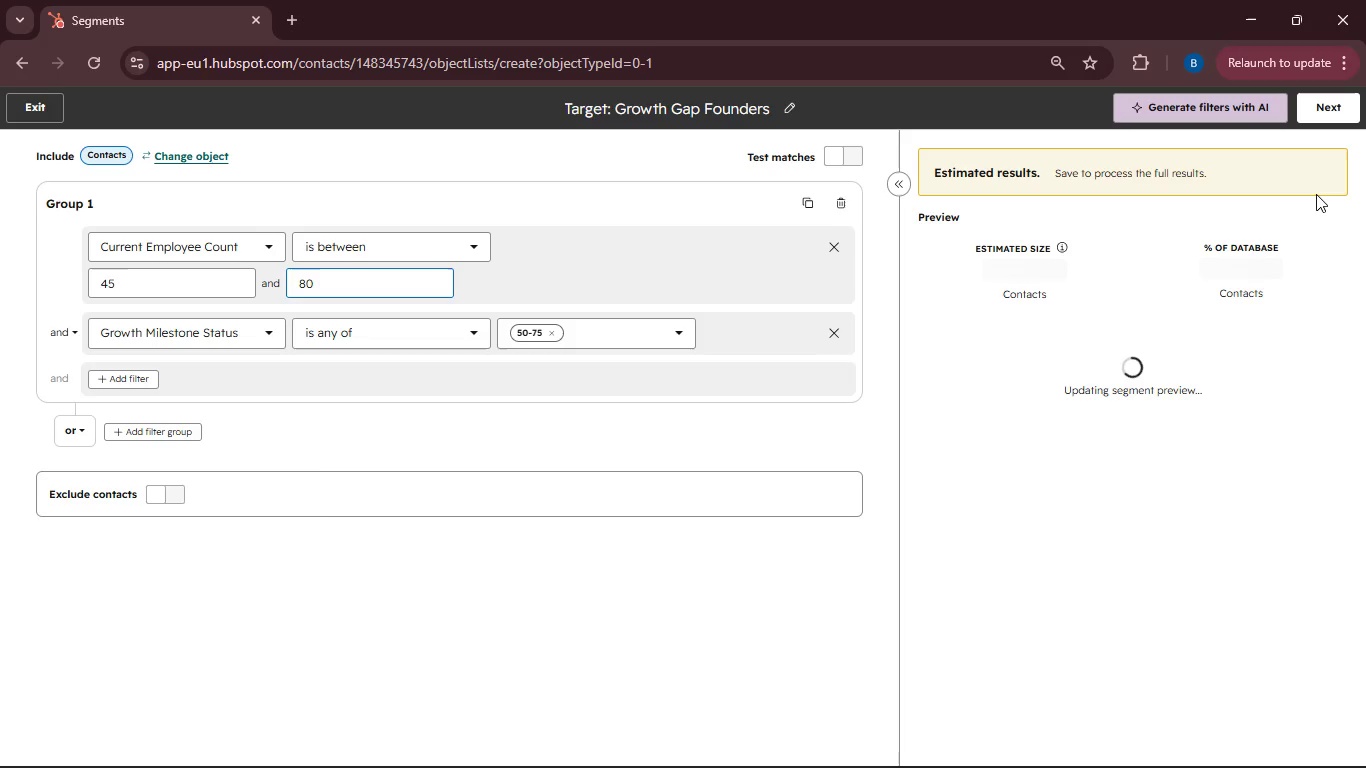 
wait(10.14)
 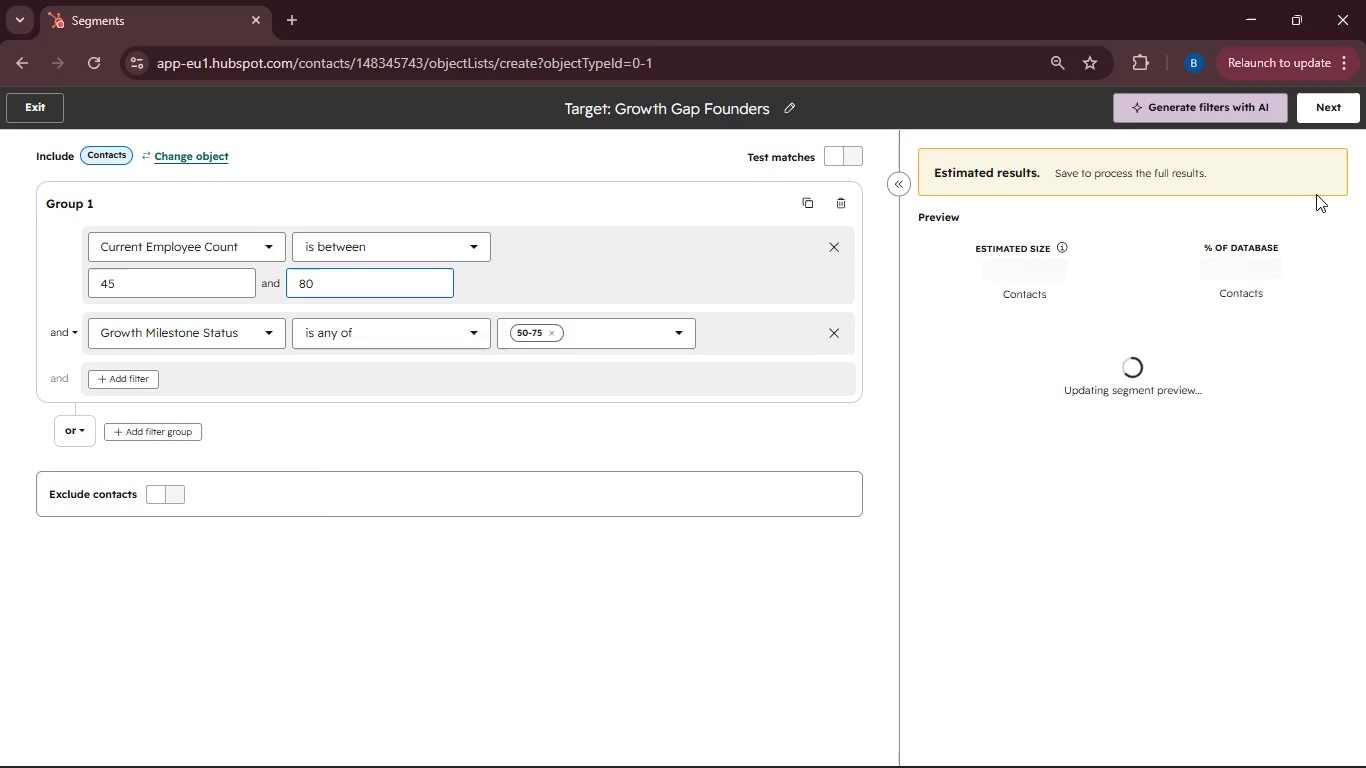 
left_click([1317, 117])
 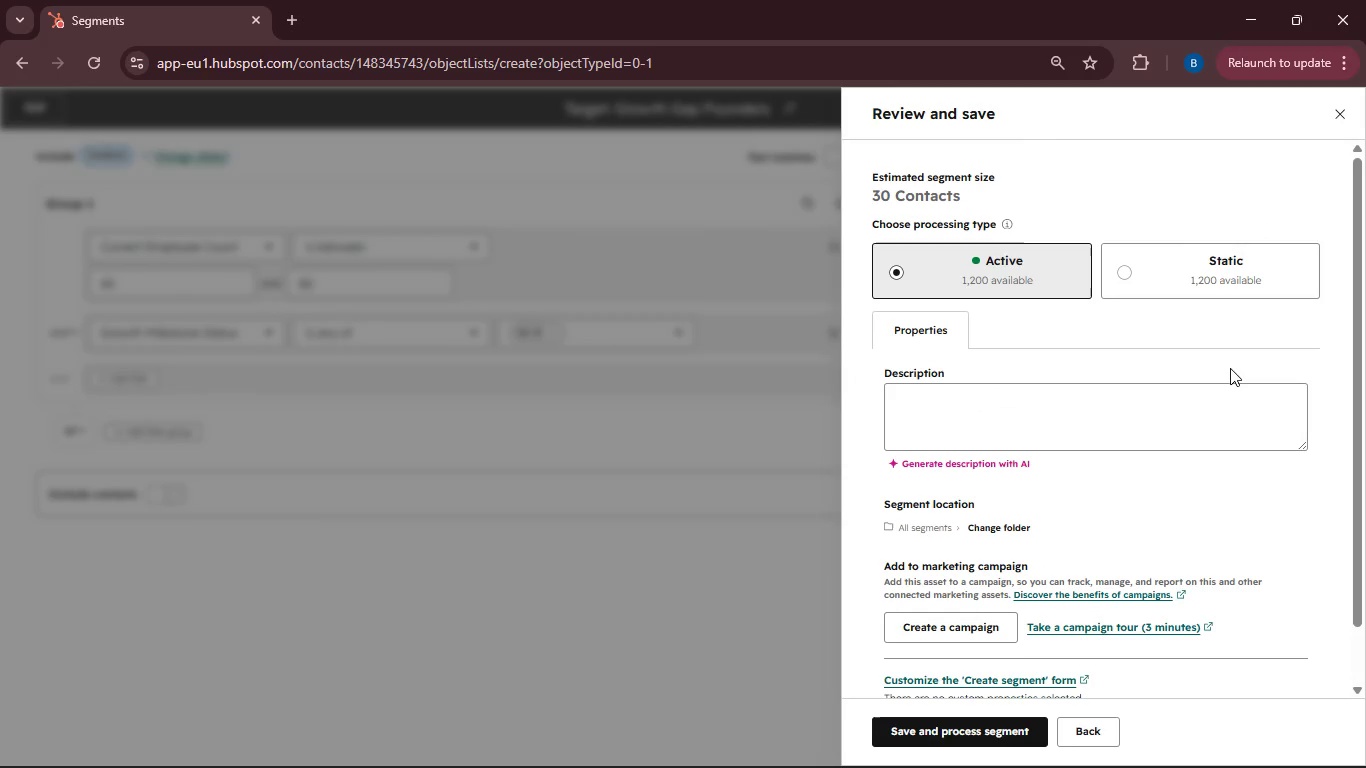 
wait(5.59)
 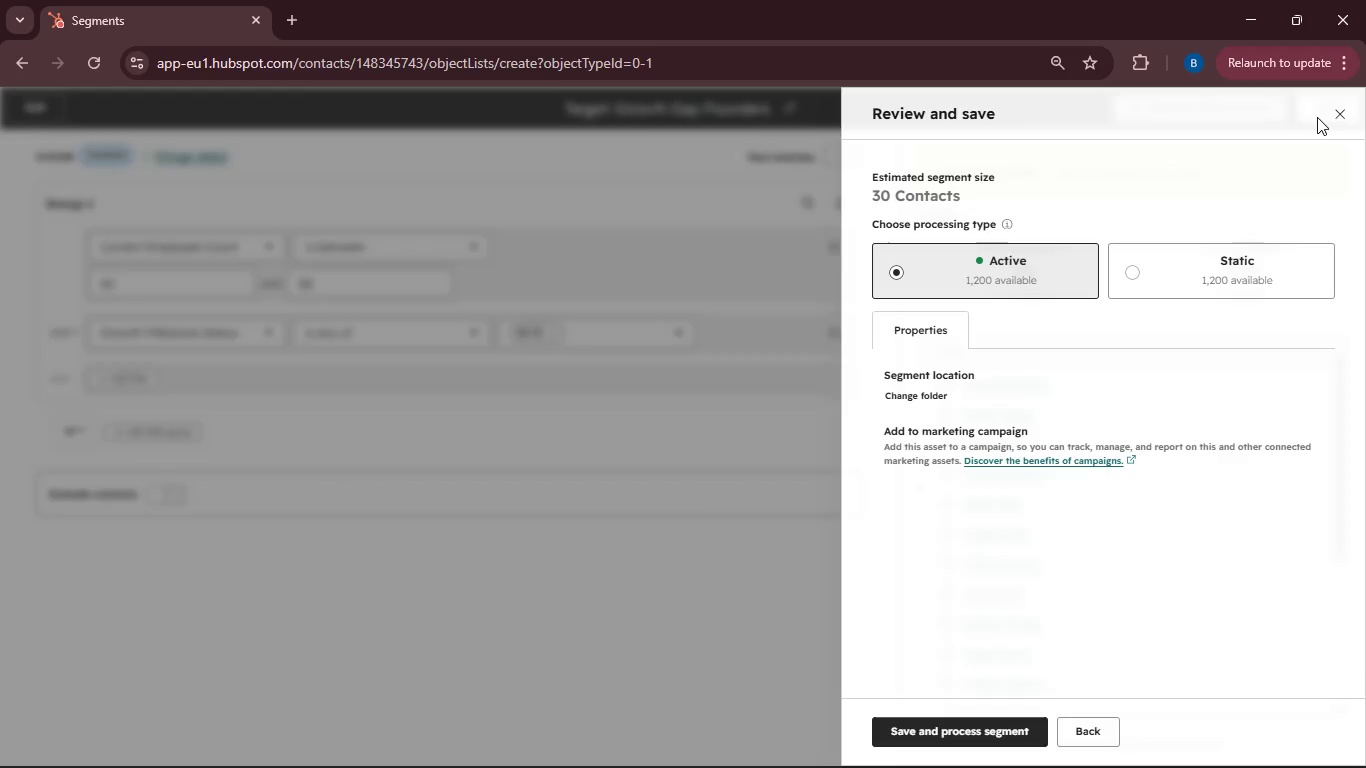 
left_click([971, 728])
 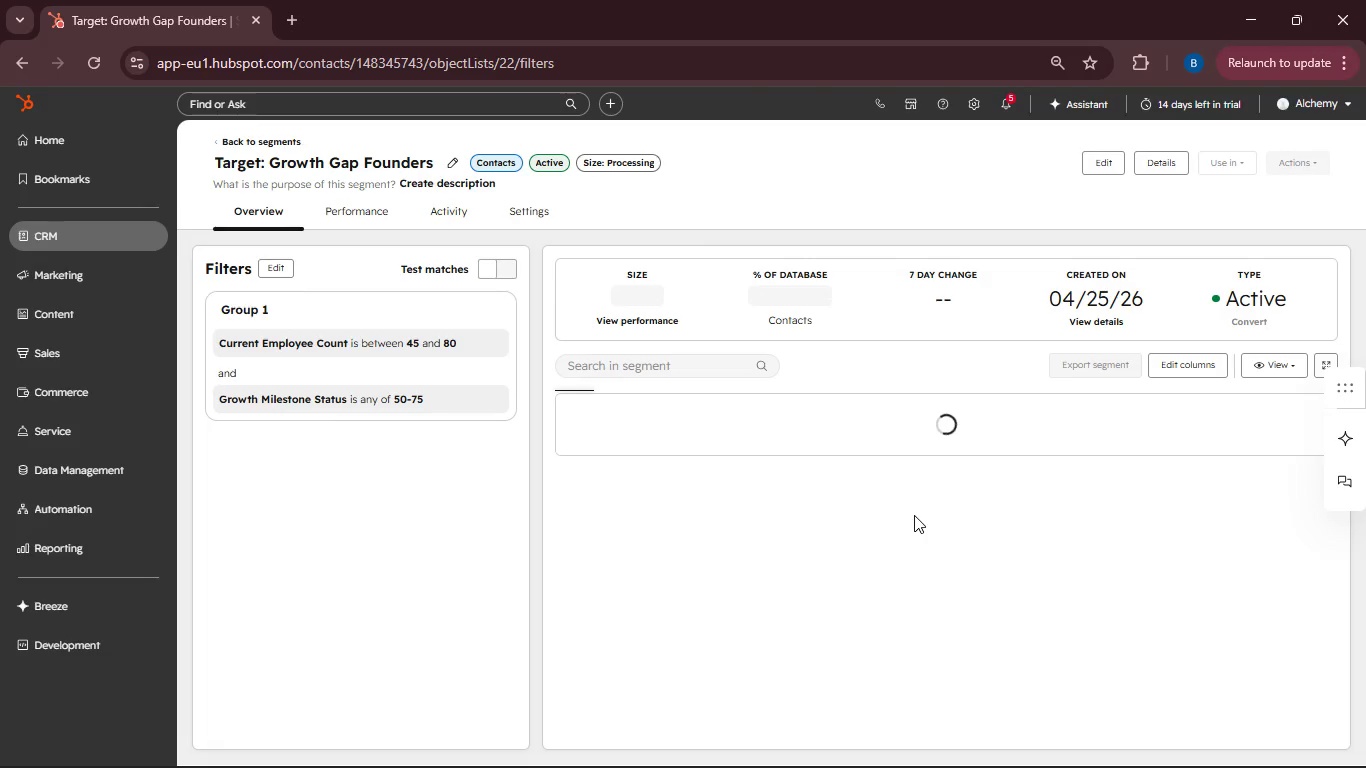 
wait(13.56)
 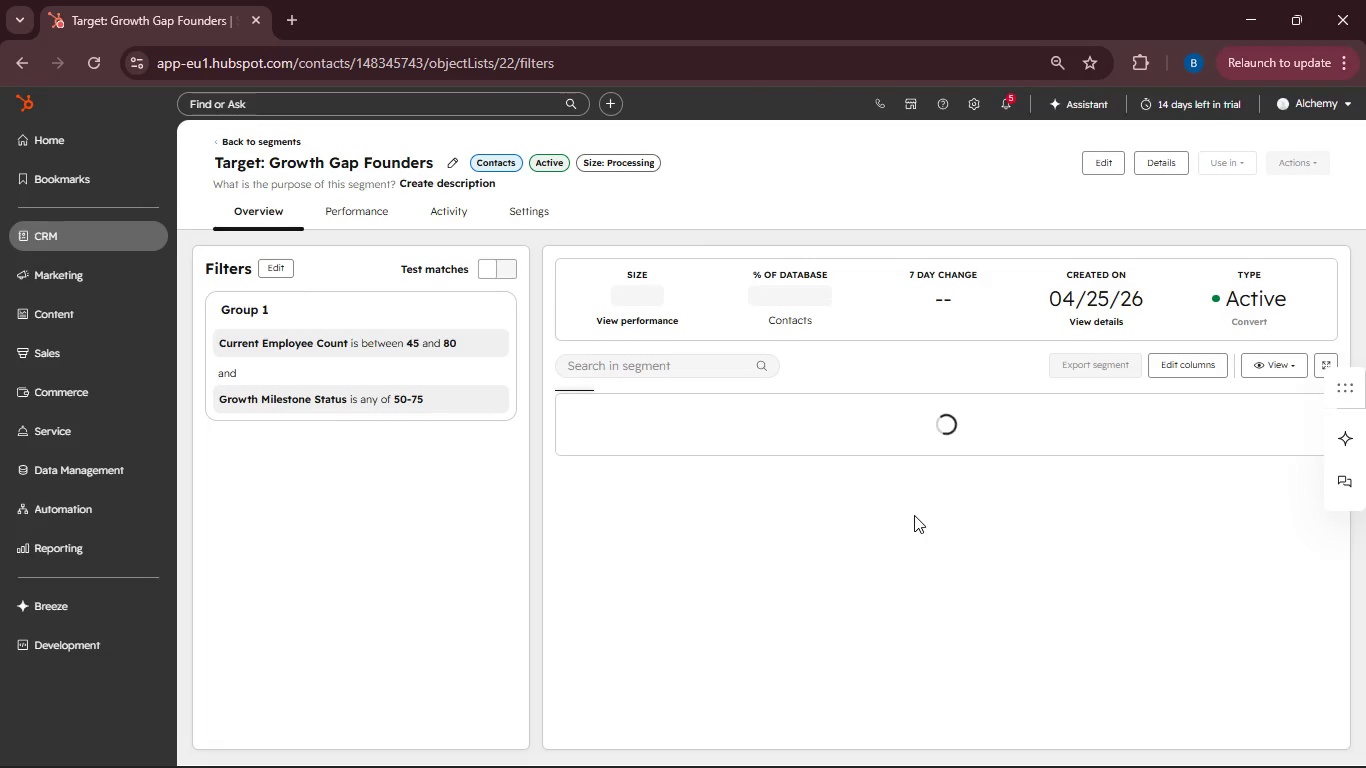 
scroll: coordinate [809, 529], scroll_direction: down, amount: 12.0
 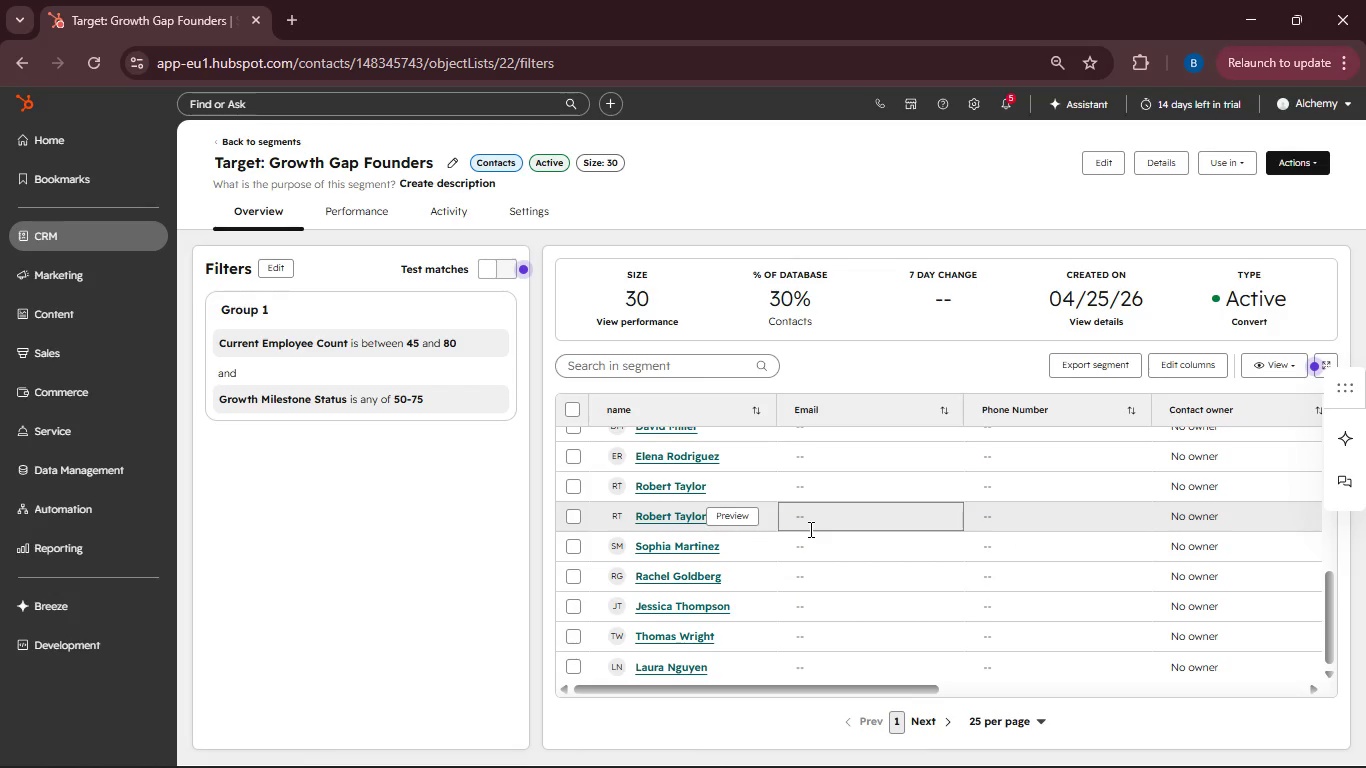 
scroll: coordinate [809, 529], scroll_direction: up, amount: 2.0
 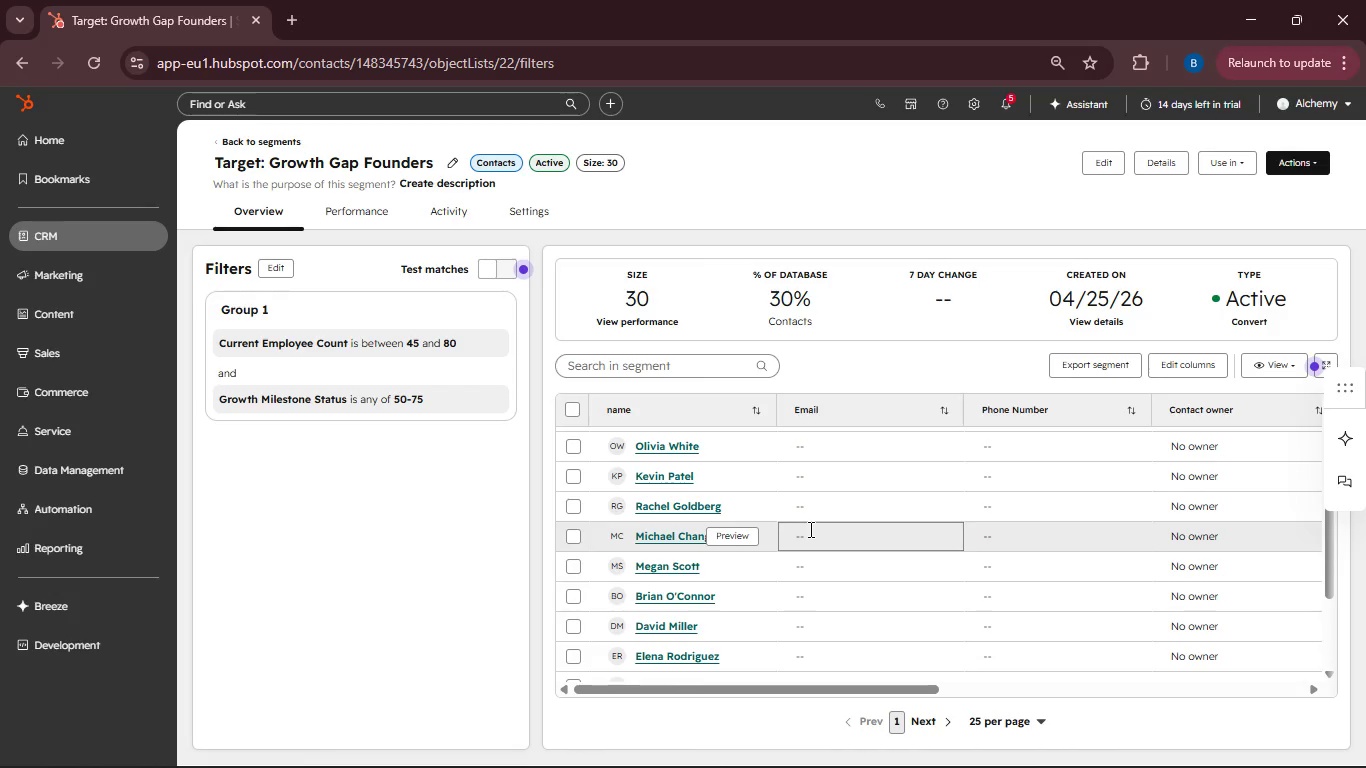 
scroll: coordinate [809, 529], scroll_direction: down, amount: 2.0
 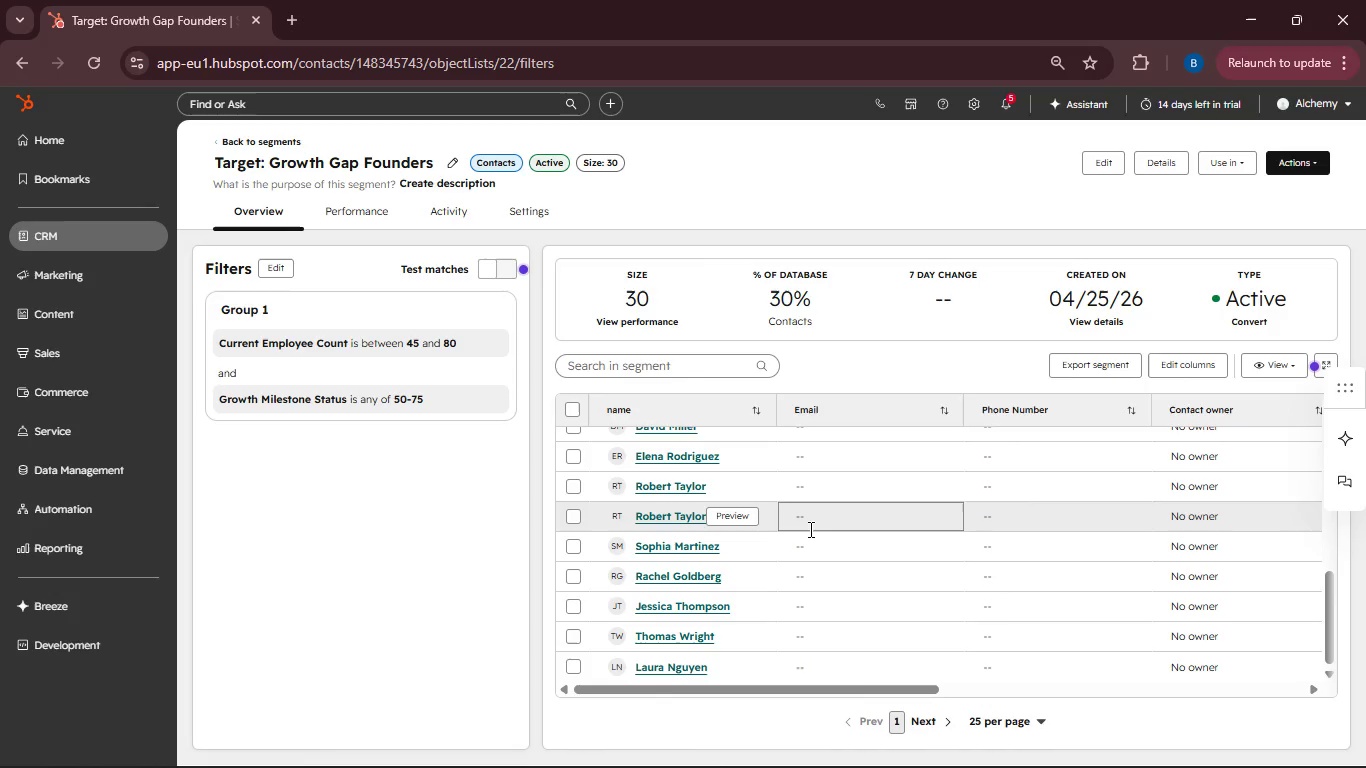 
scroll: coordinate [812, 550], scroll_direction: up, amount: 4.0
 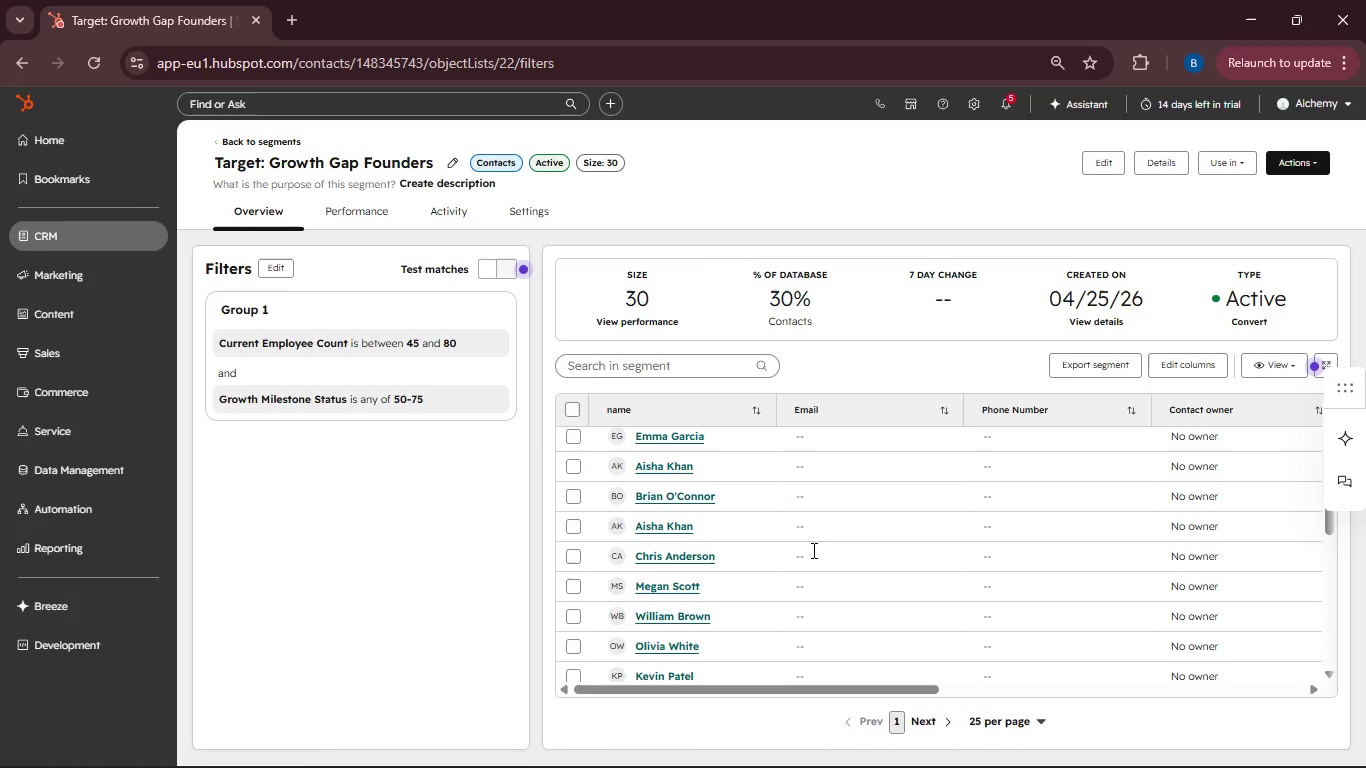 
scroll: coordinate [809, 549], scroll_direction: down, amount: 3.0
 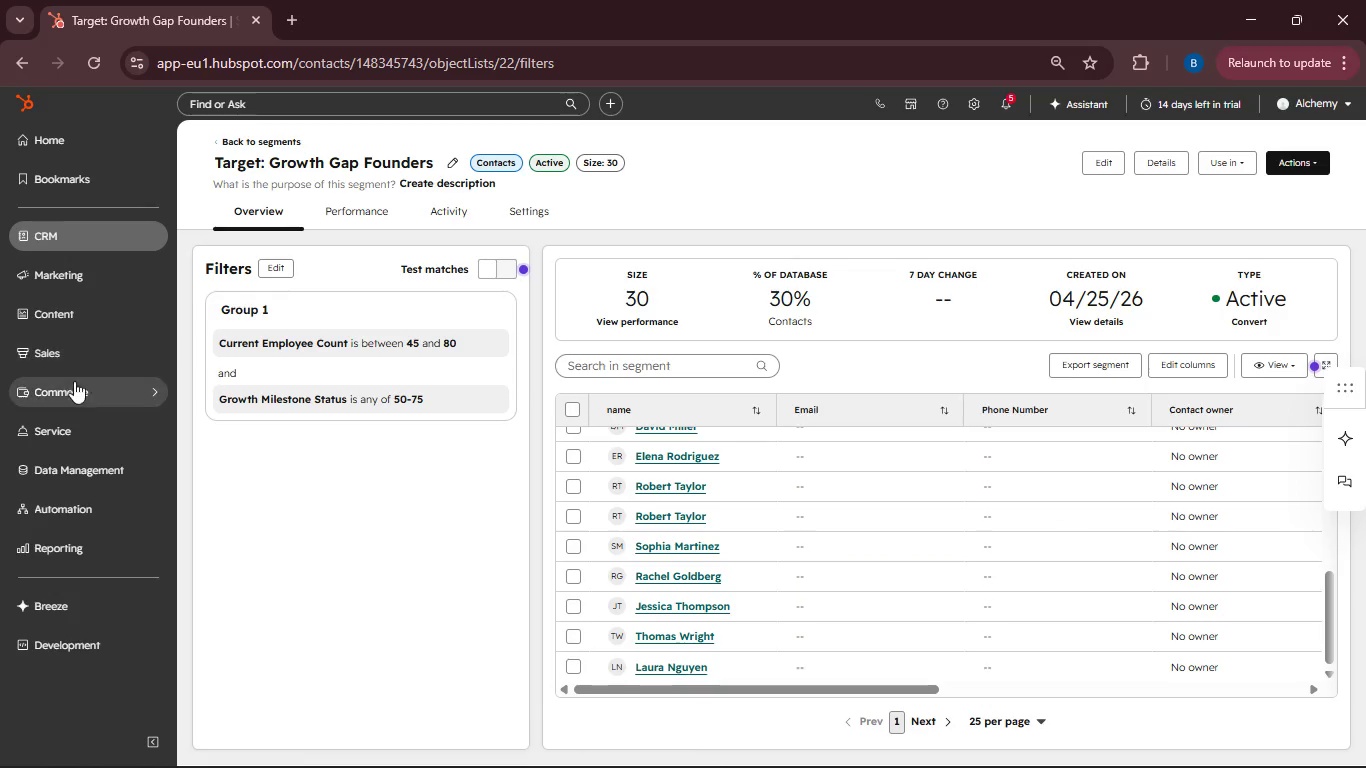 
left_click([64, 355])
 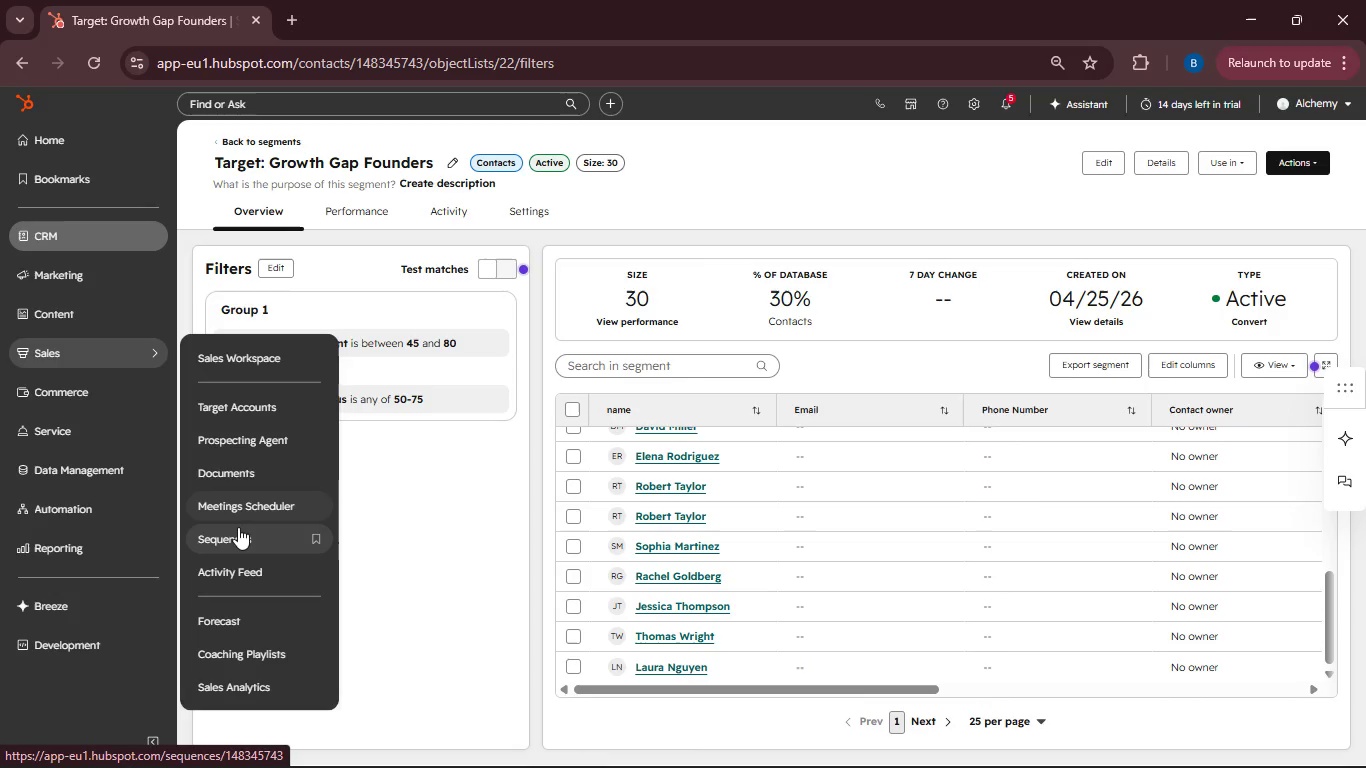 
left_click([242, 534])
 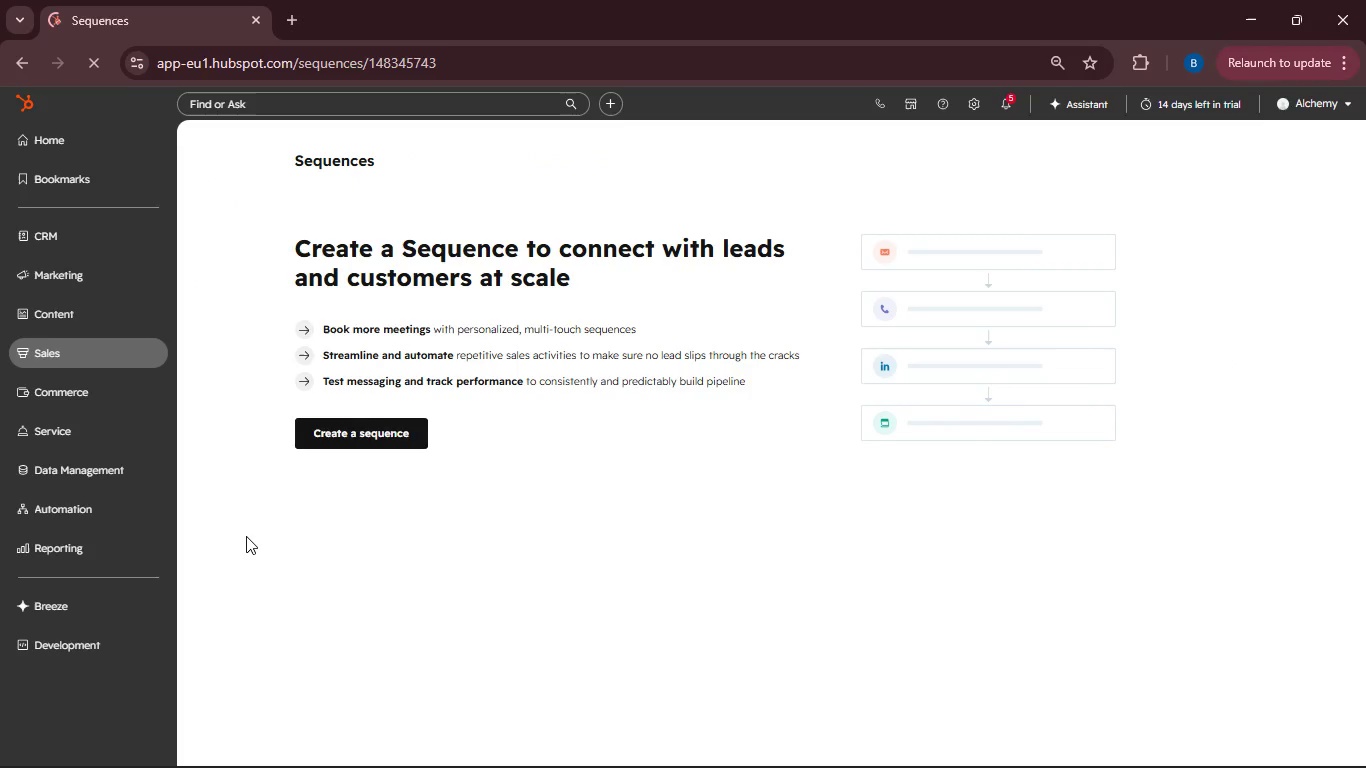 
wait(10.75)
 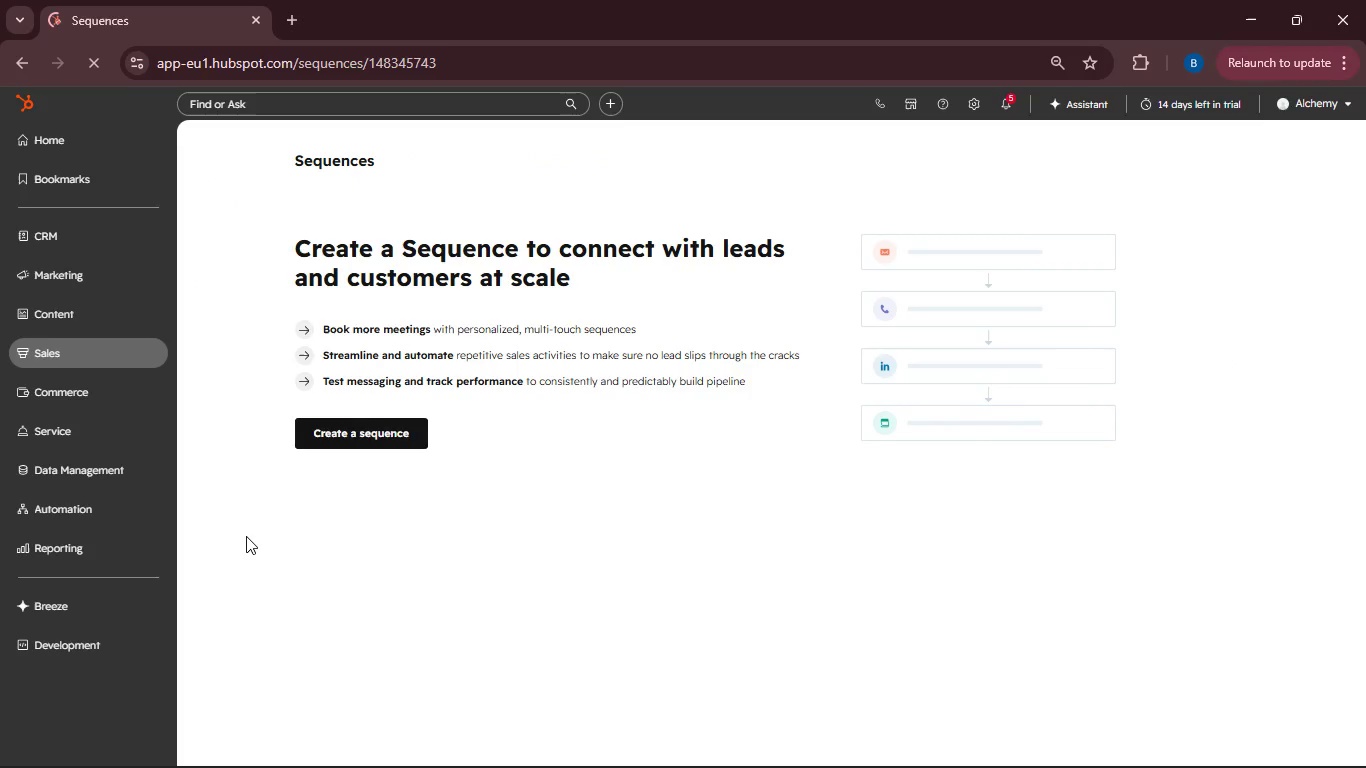 
left_click([372, 444])
 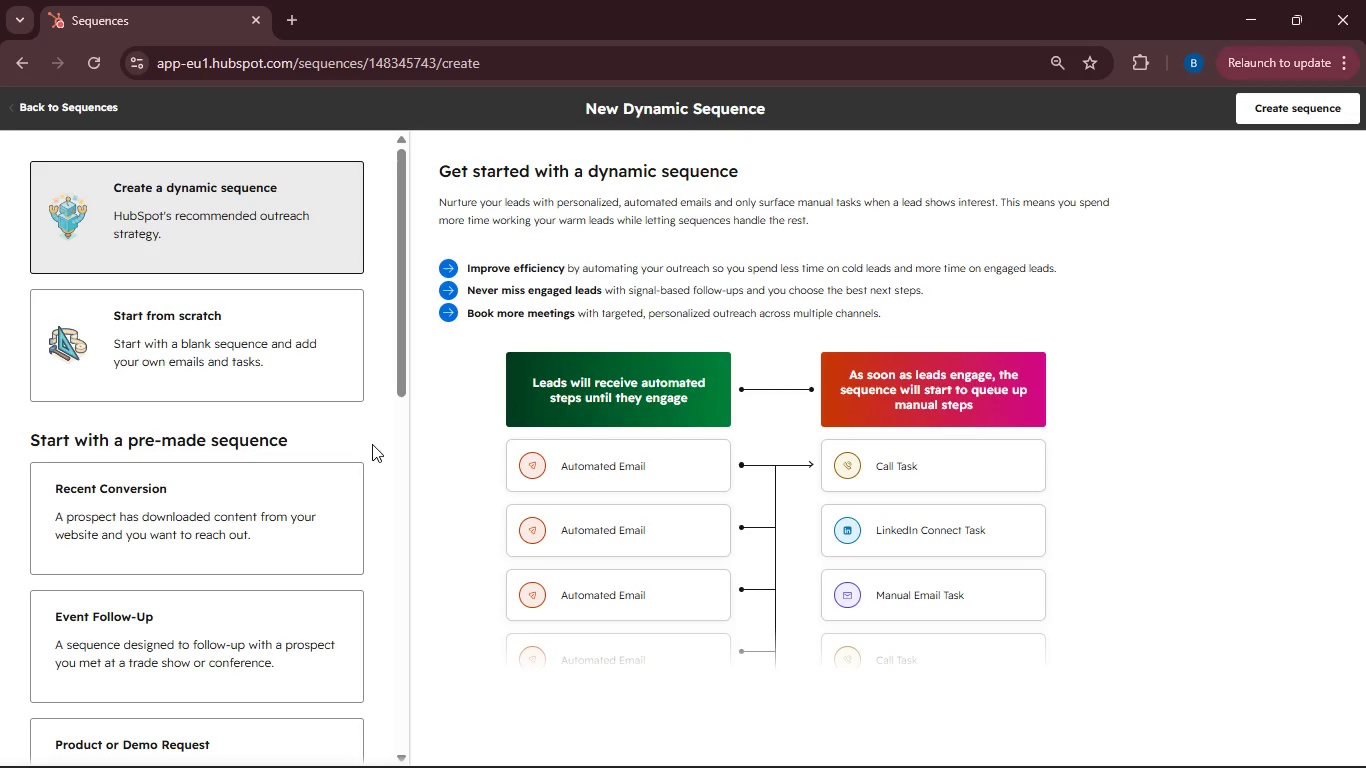 
left_click([245, 358])
 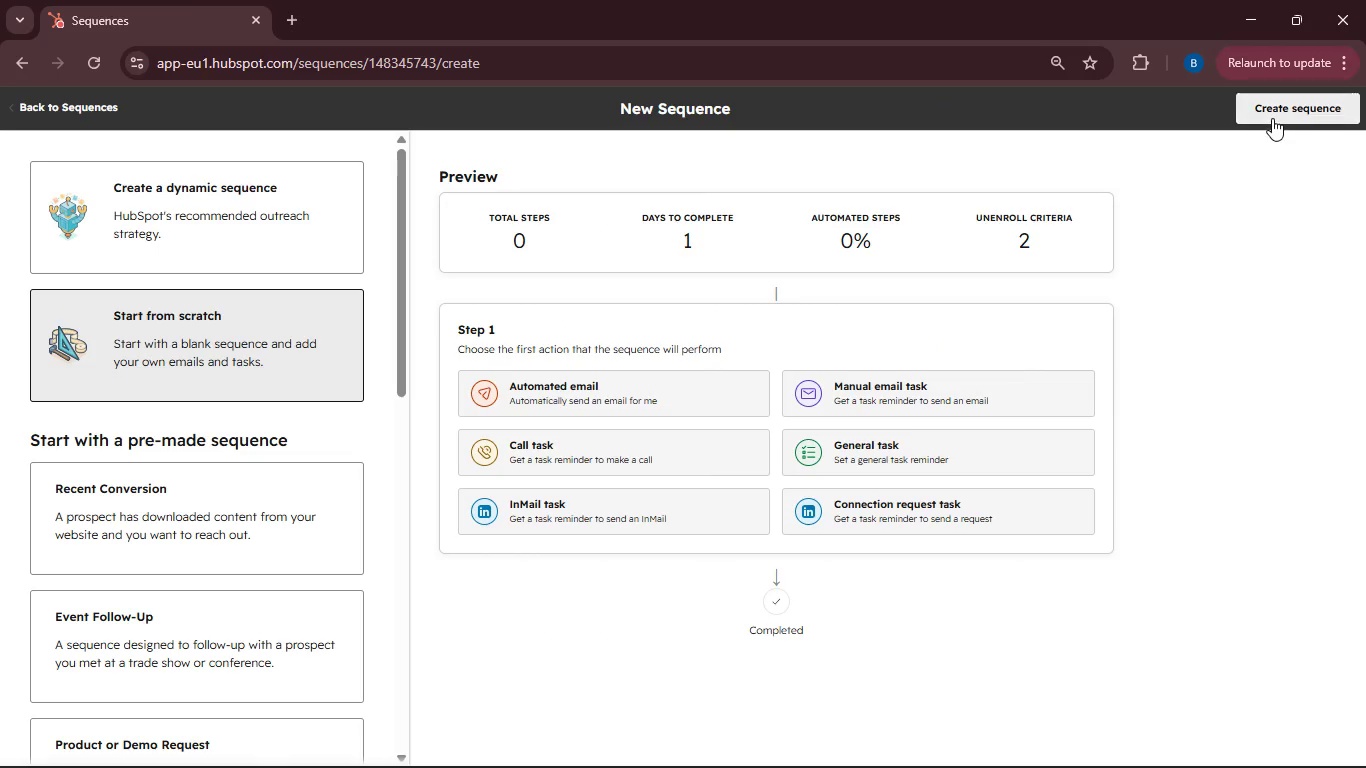 
left_click([1272, 118])
 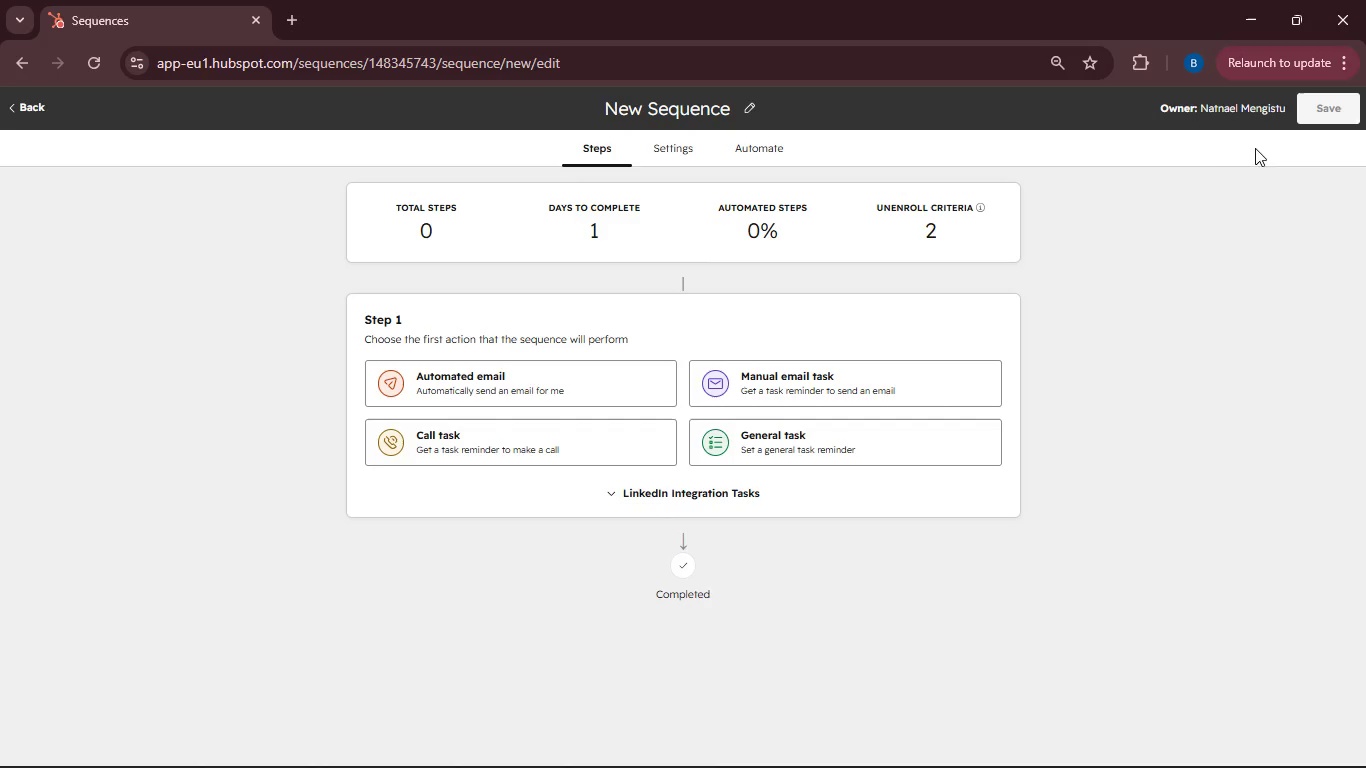 
wait(7.76)
 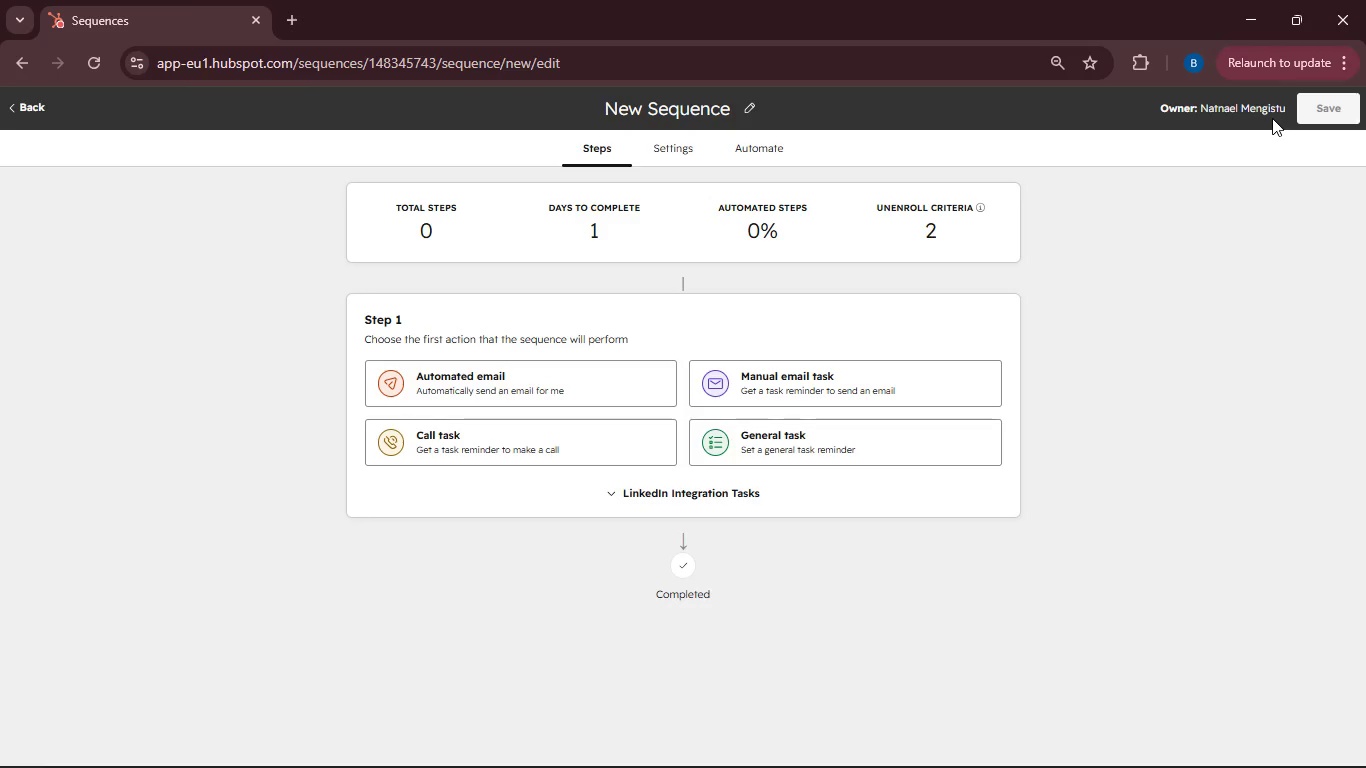 
left_click([531, 389])
 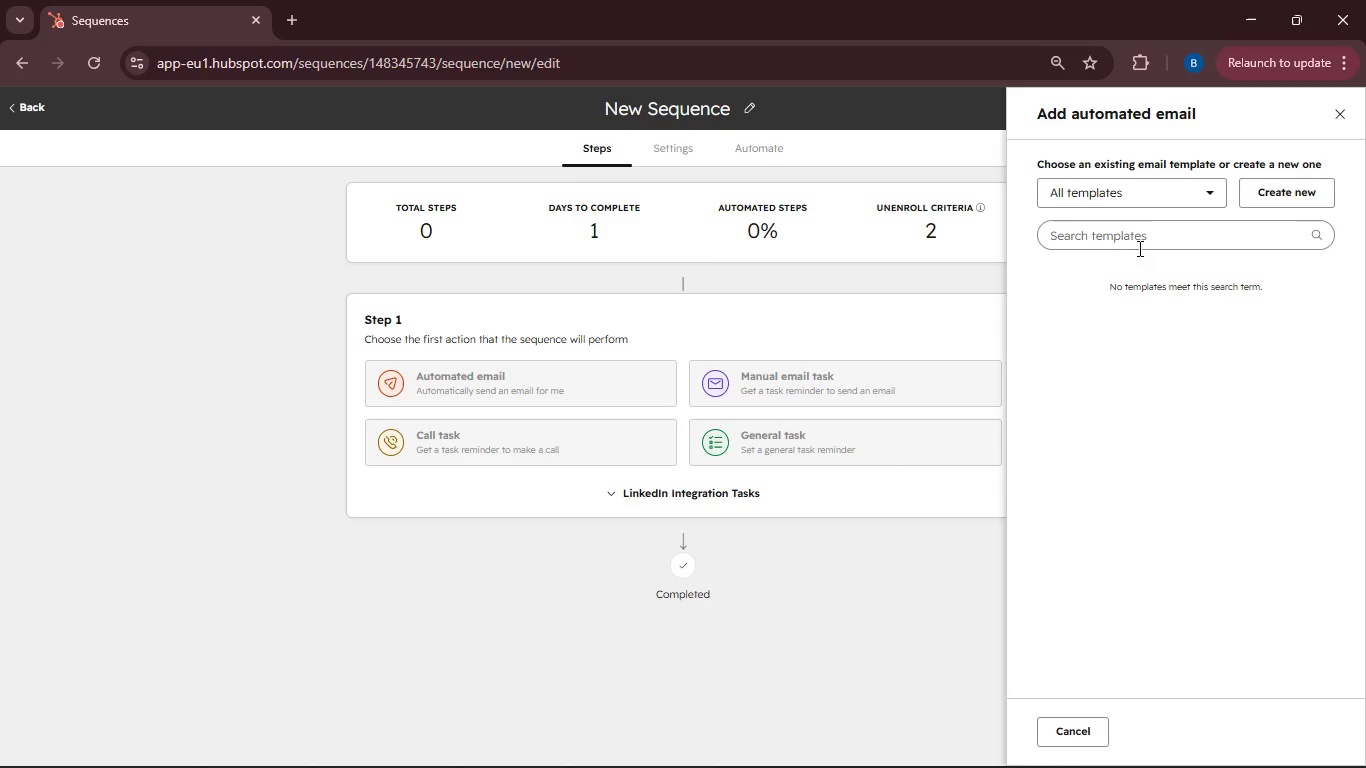 
wait(7.33)
 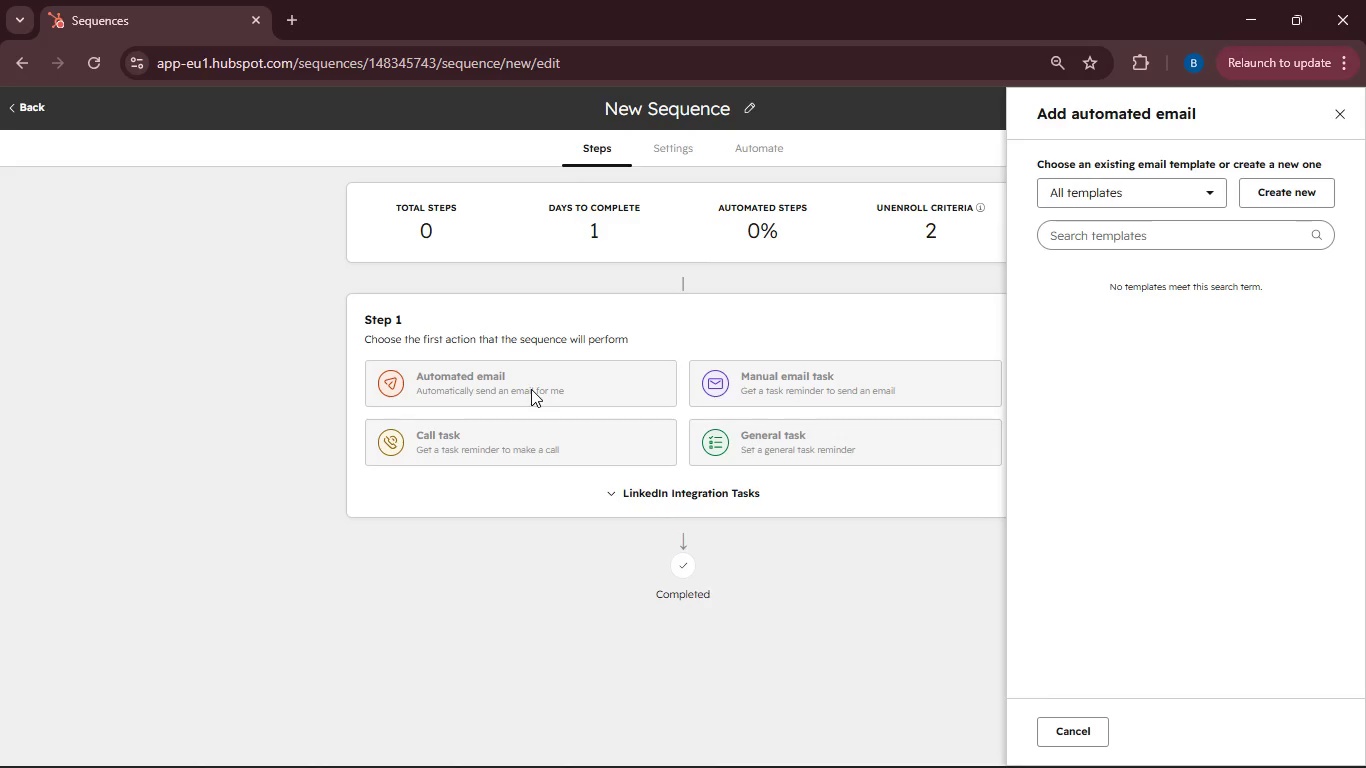 
left_click([1294, 193])
 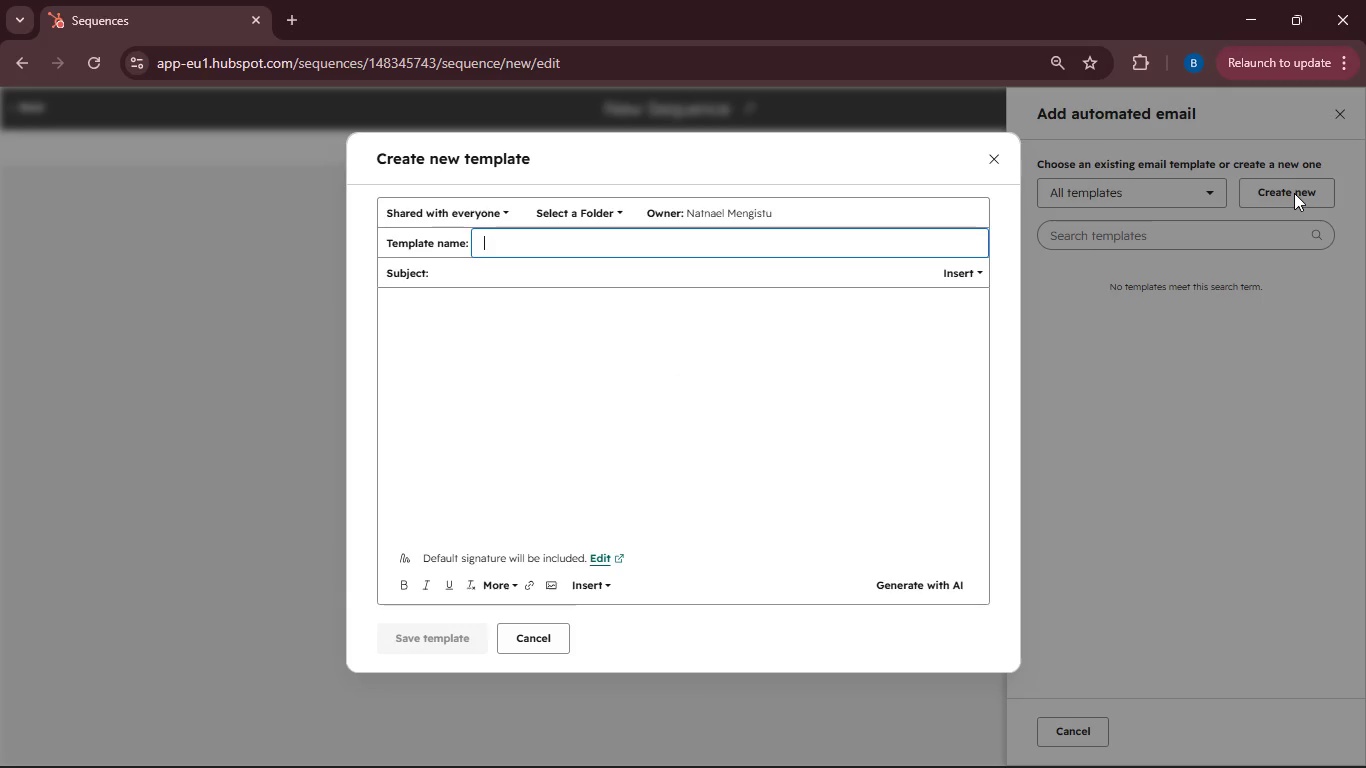 
wait(6.27)
 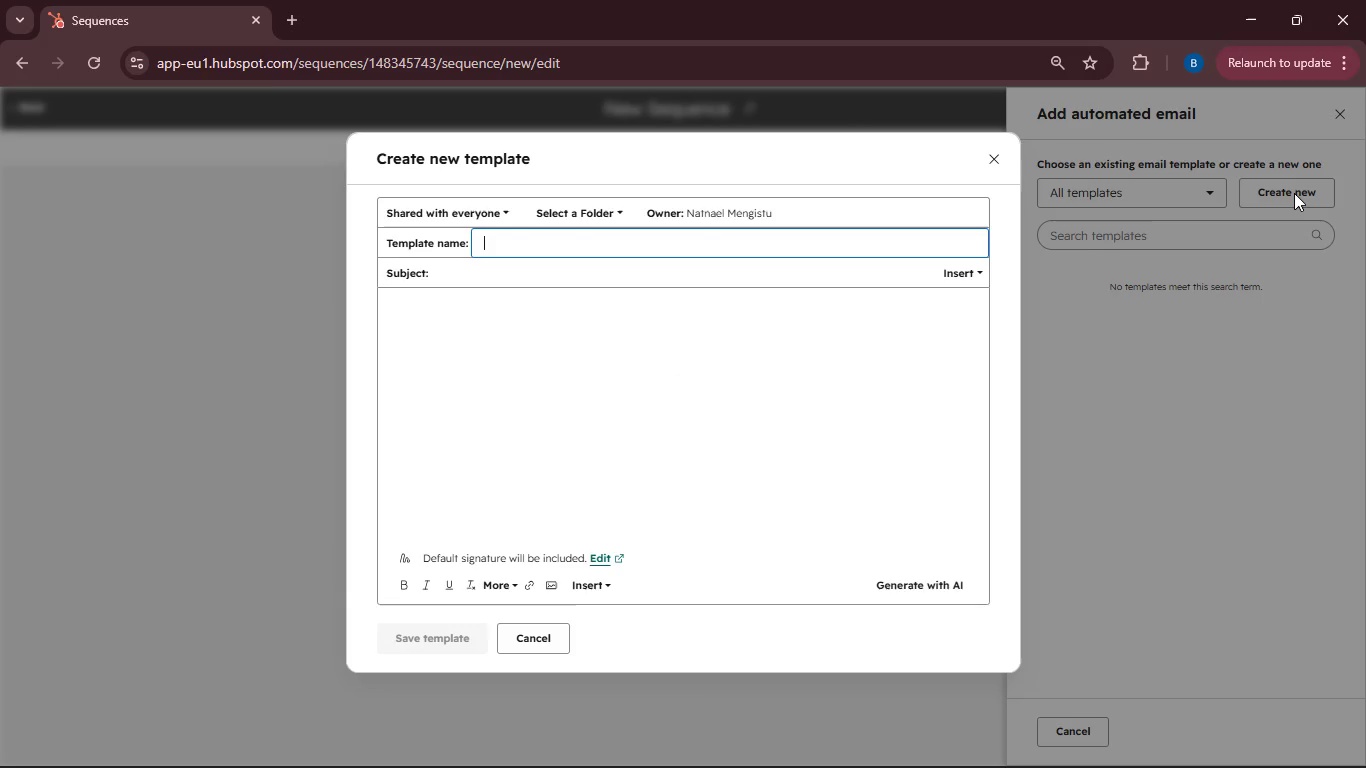 
left_click([500, 242])
 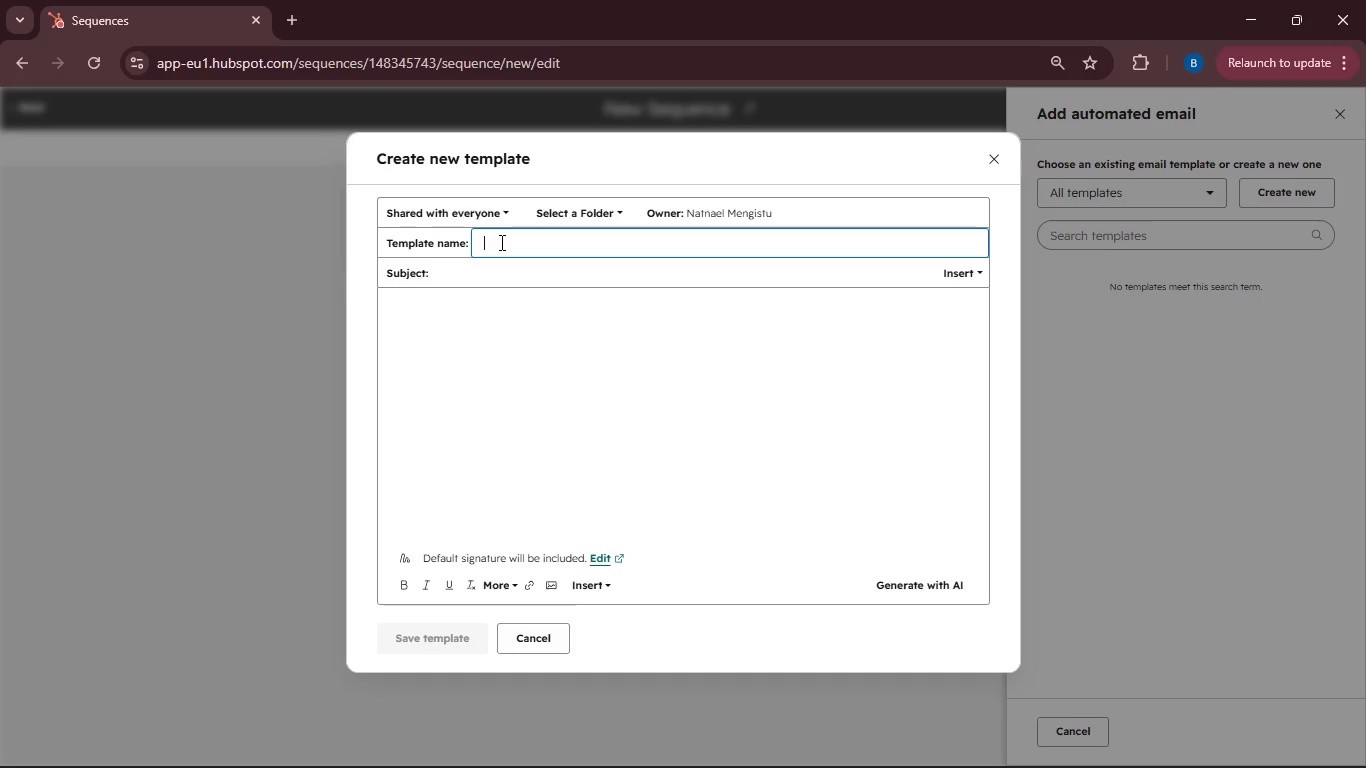 
type(The Growth Gap Hook)
 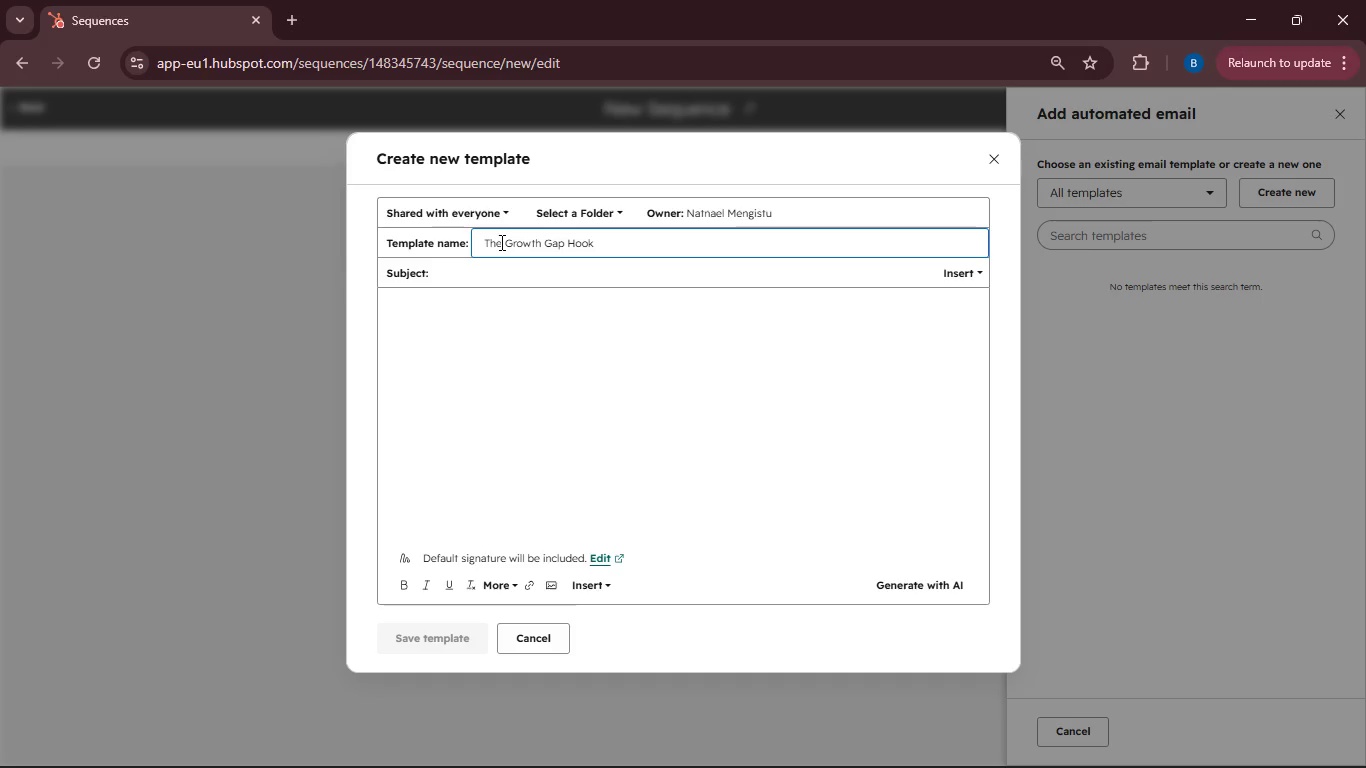 
left_click([509, 286])
 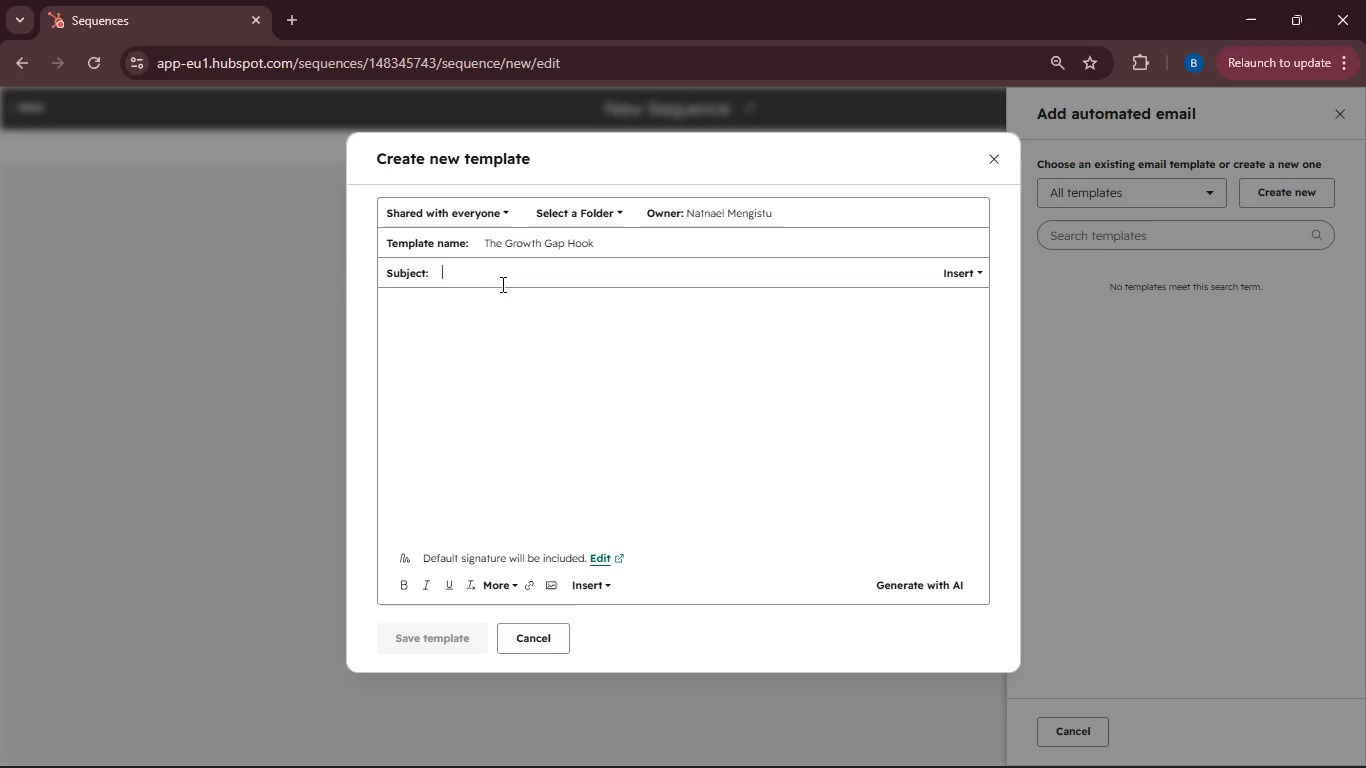 
type(Scaling )
 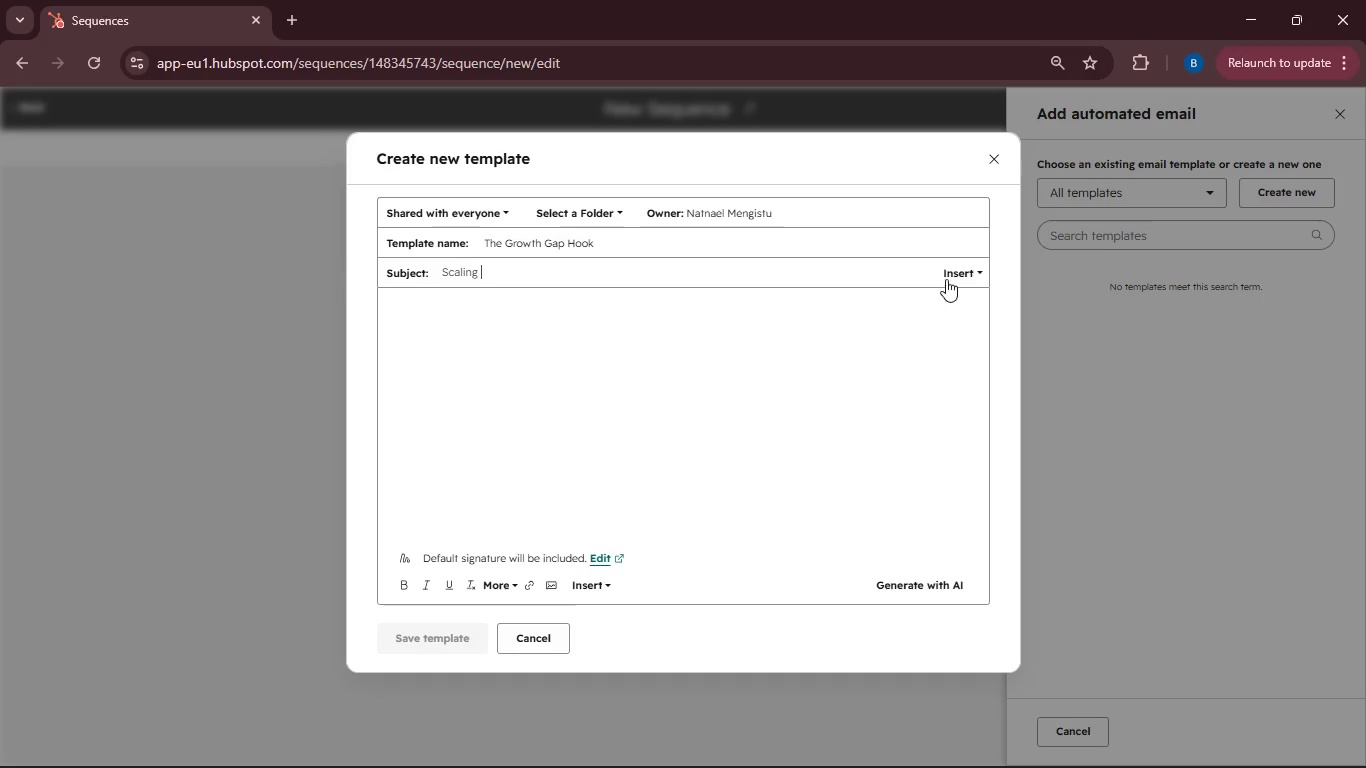 
left_click([945, 277])
 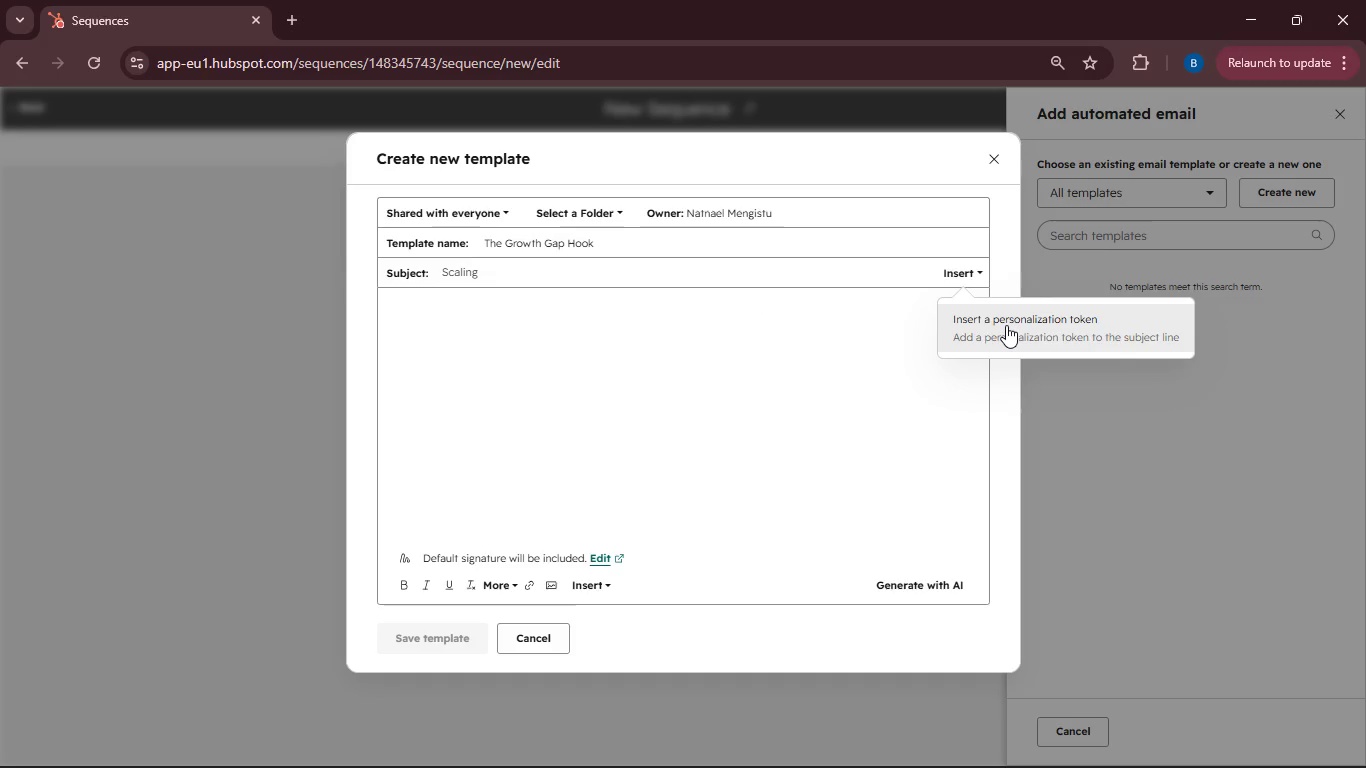 
left_click([1006, 325])
 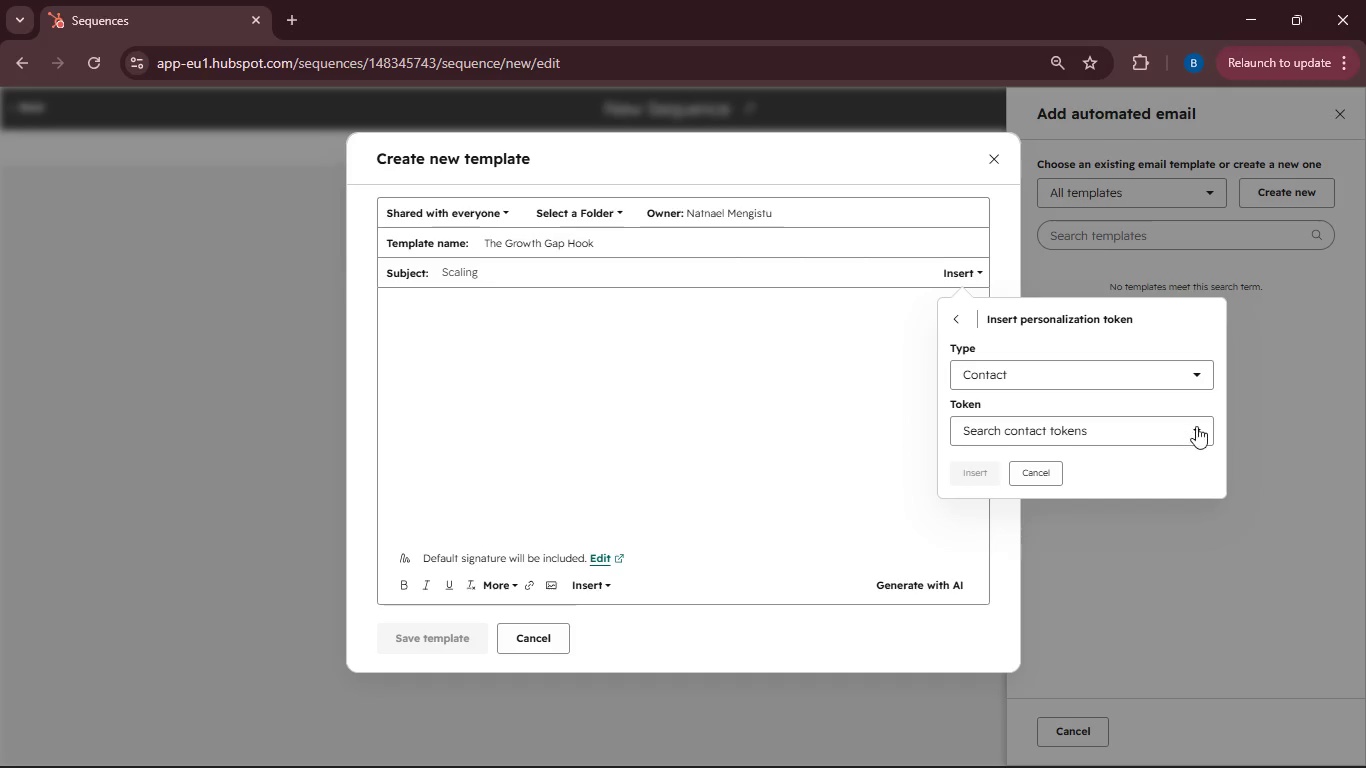 
left_click([1206, 425])
 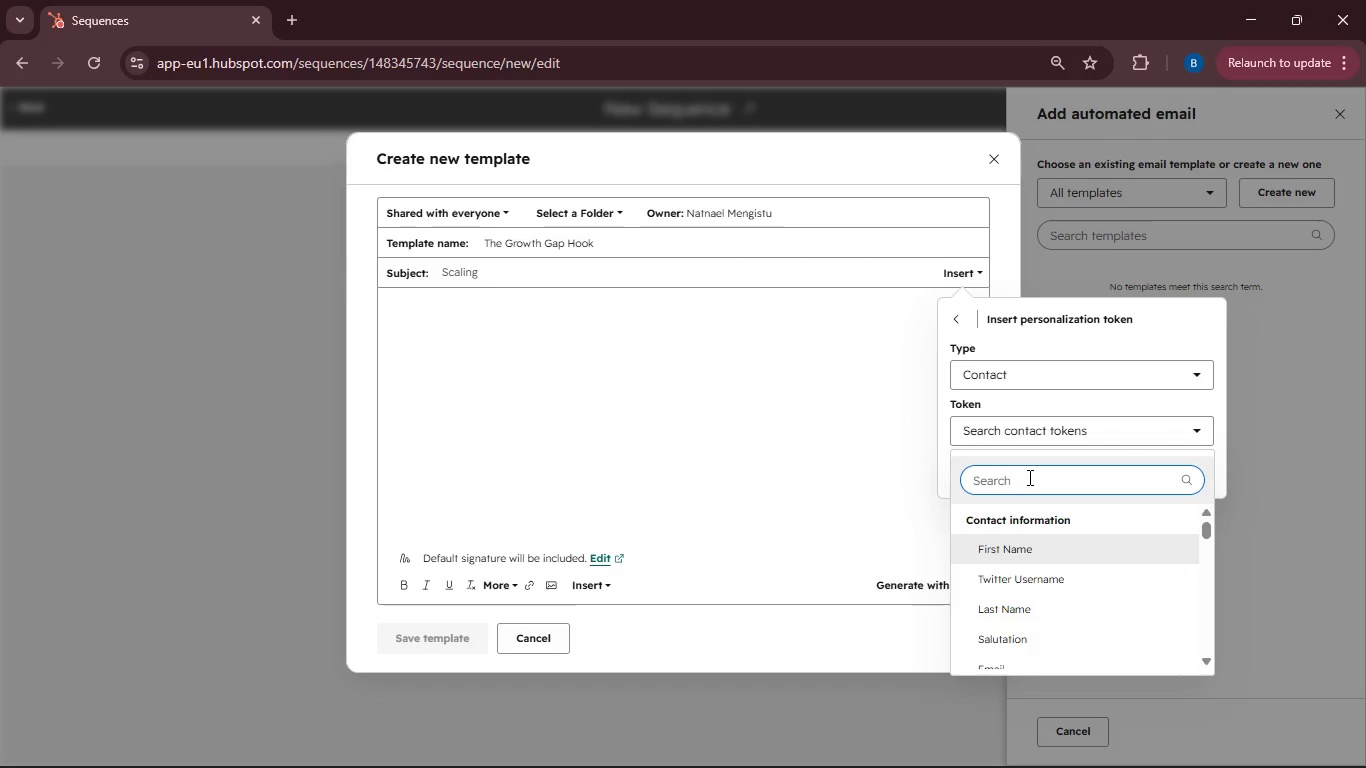 
type(Company Name)
 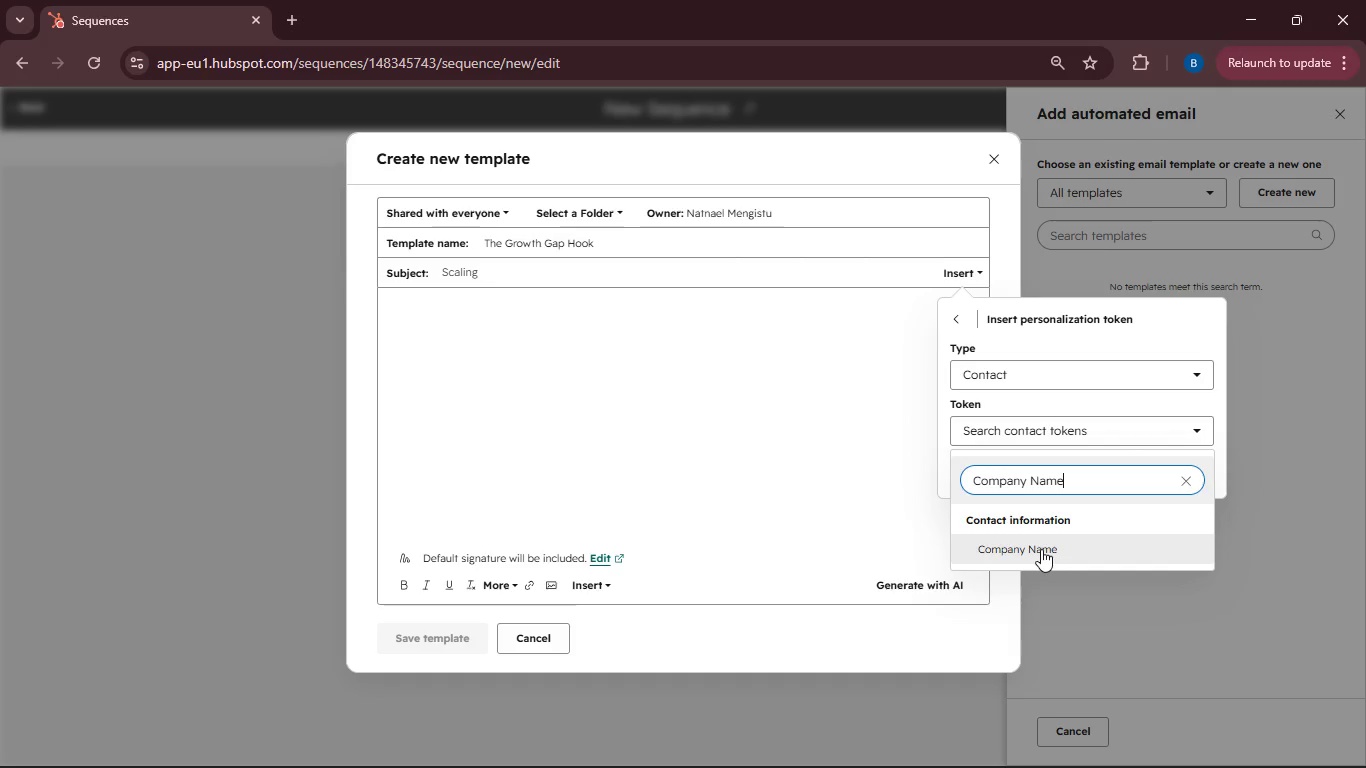 
left_click([1041, 549])
 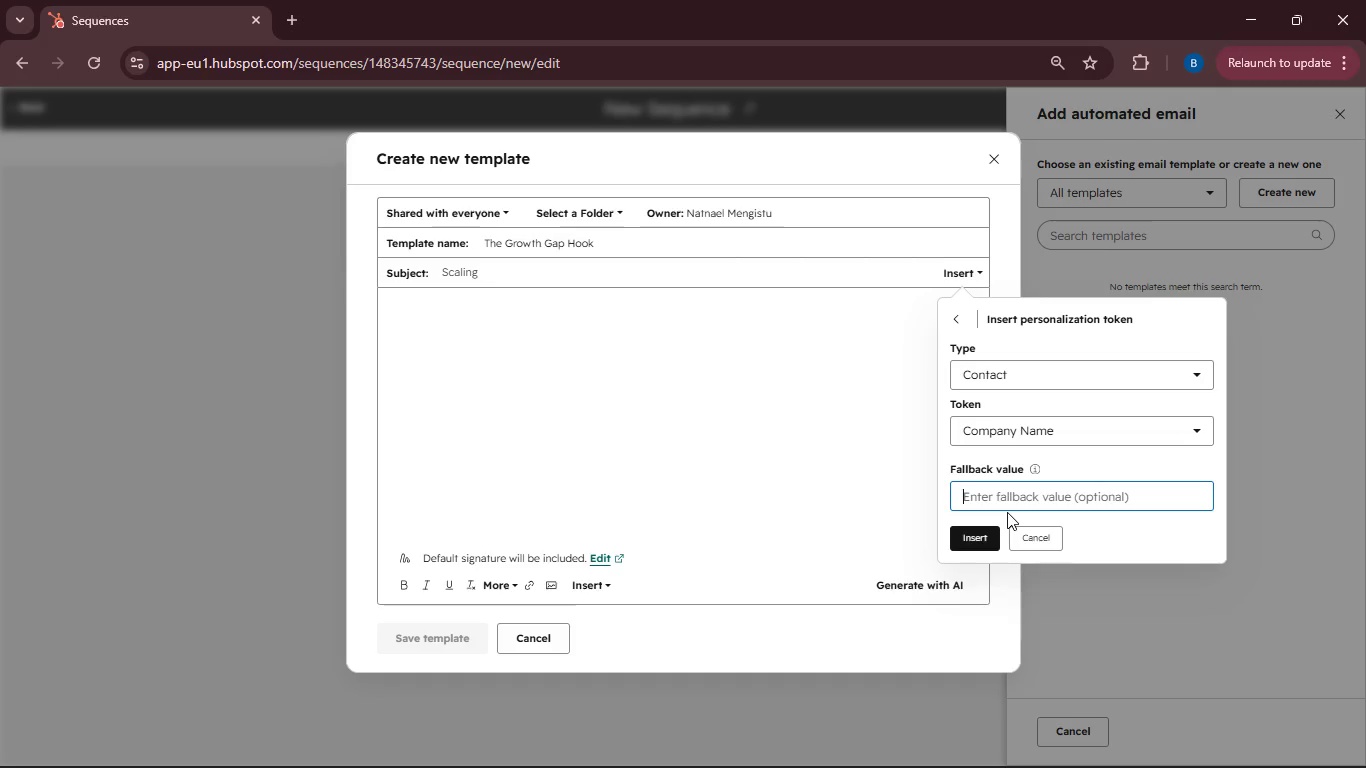 
type(your company)
 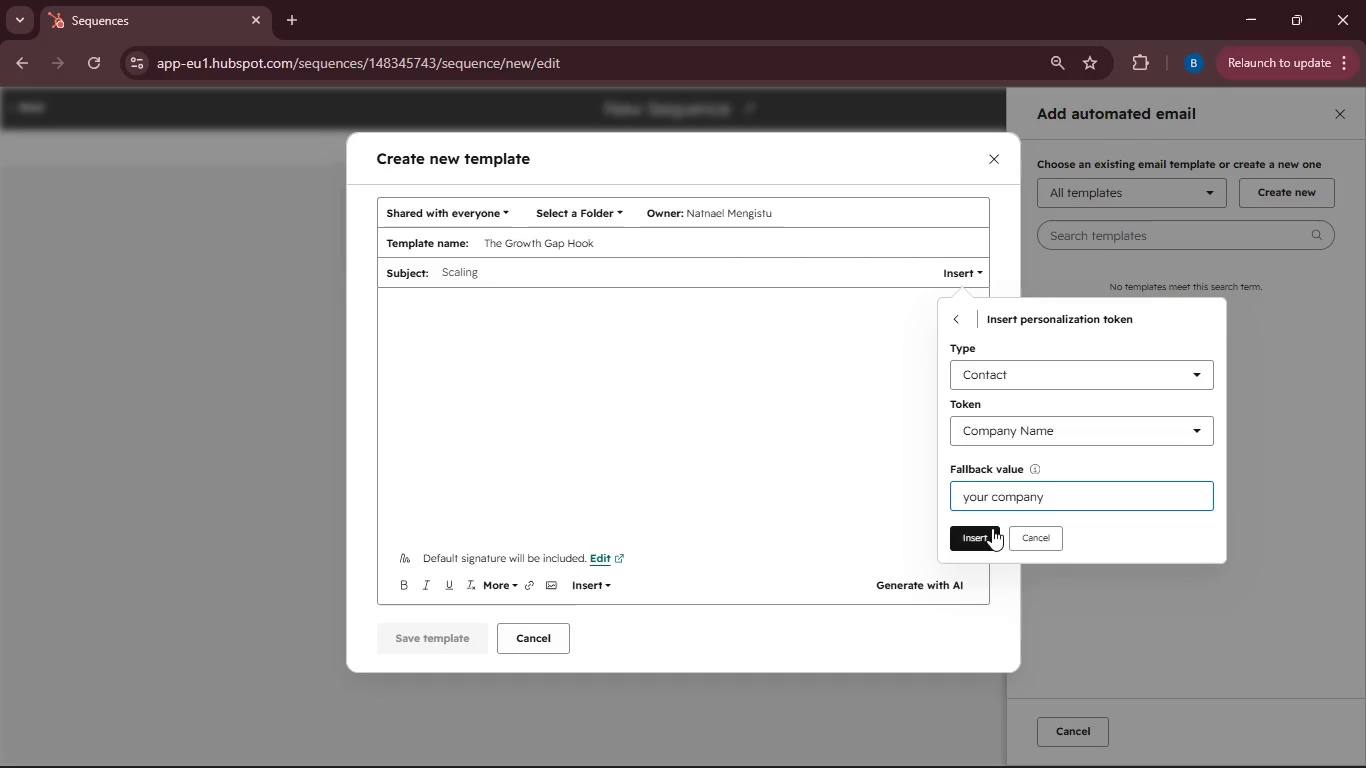 
left_click([988, 535])
 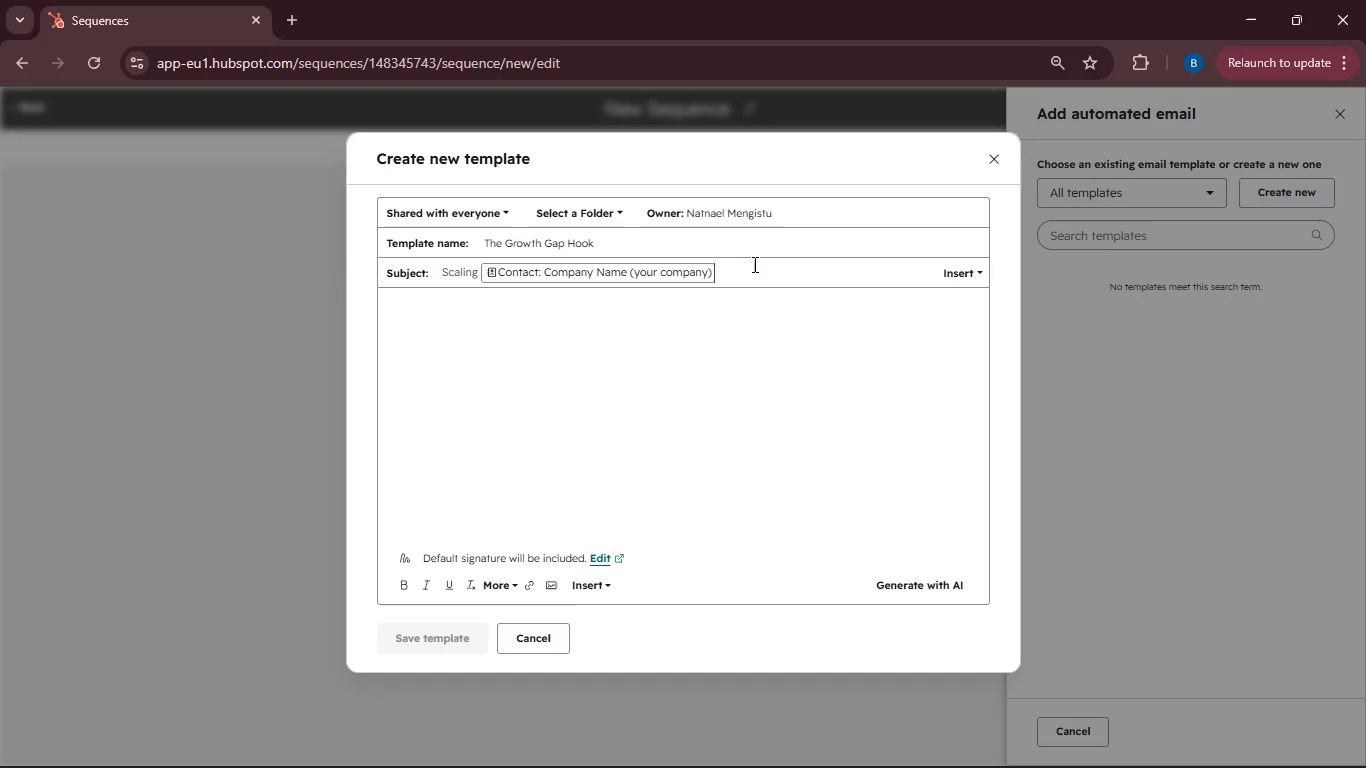 
type( past the 50-employee threshold)
 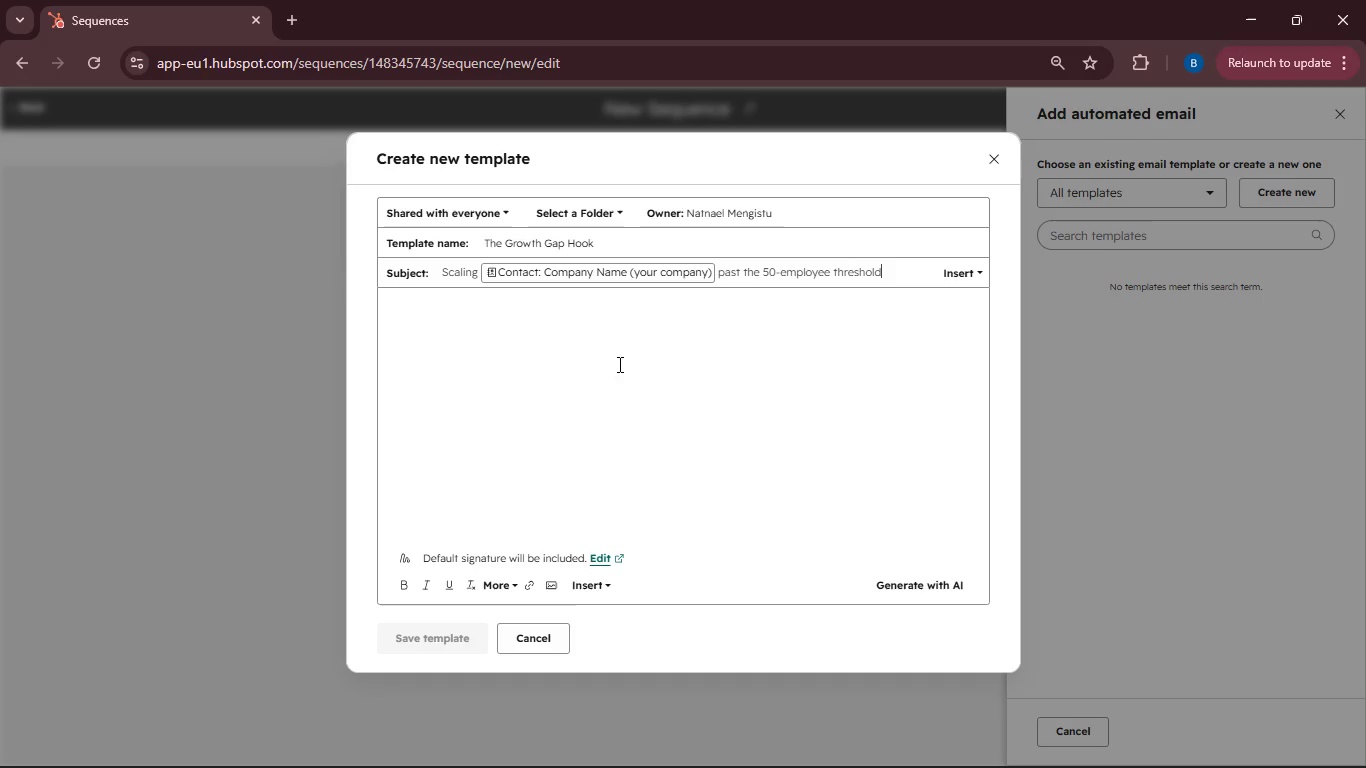 
double_click([394, 300])
 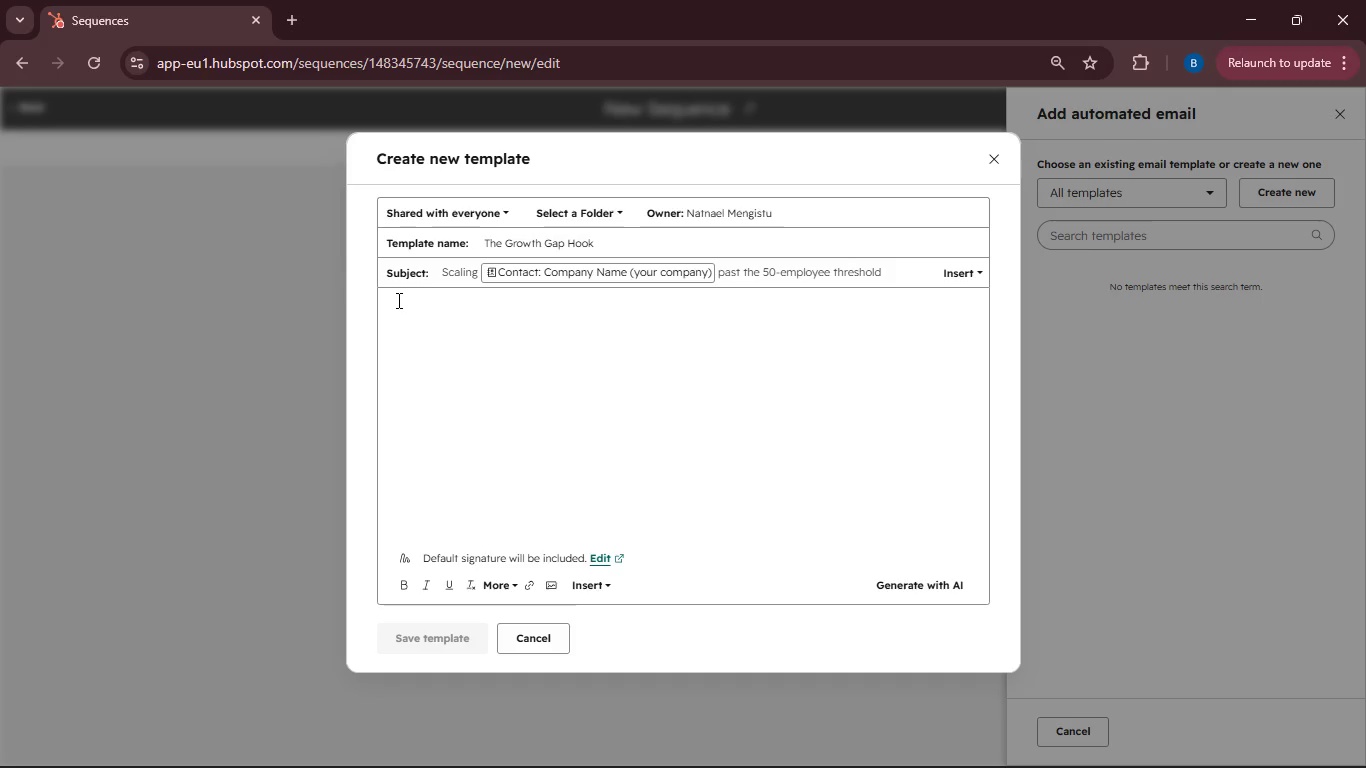 
type(Hello )
 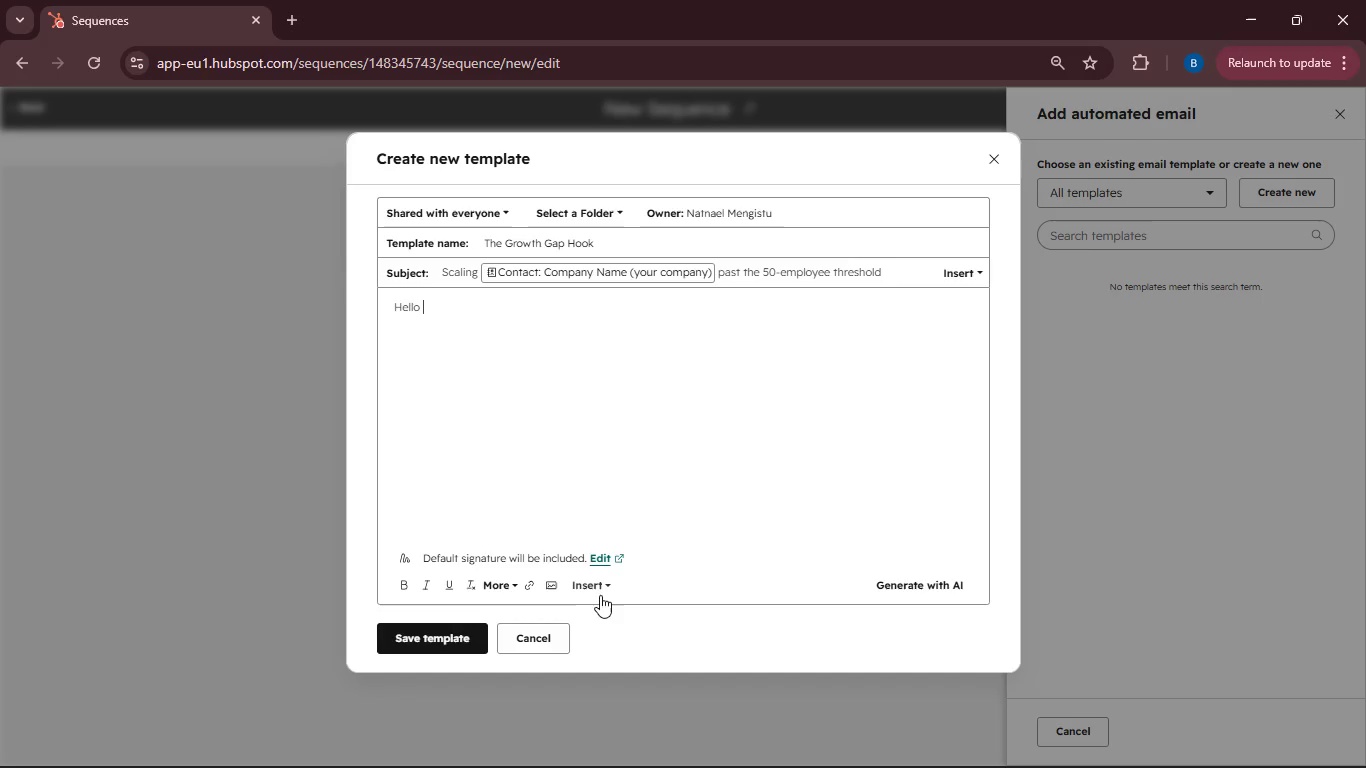 
left_click([595, 594])
 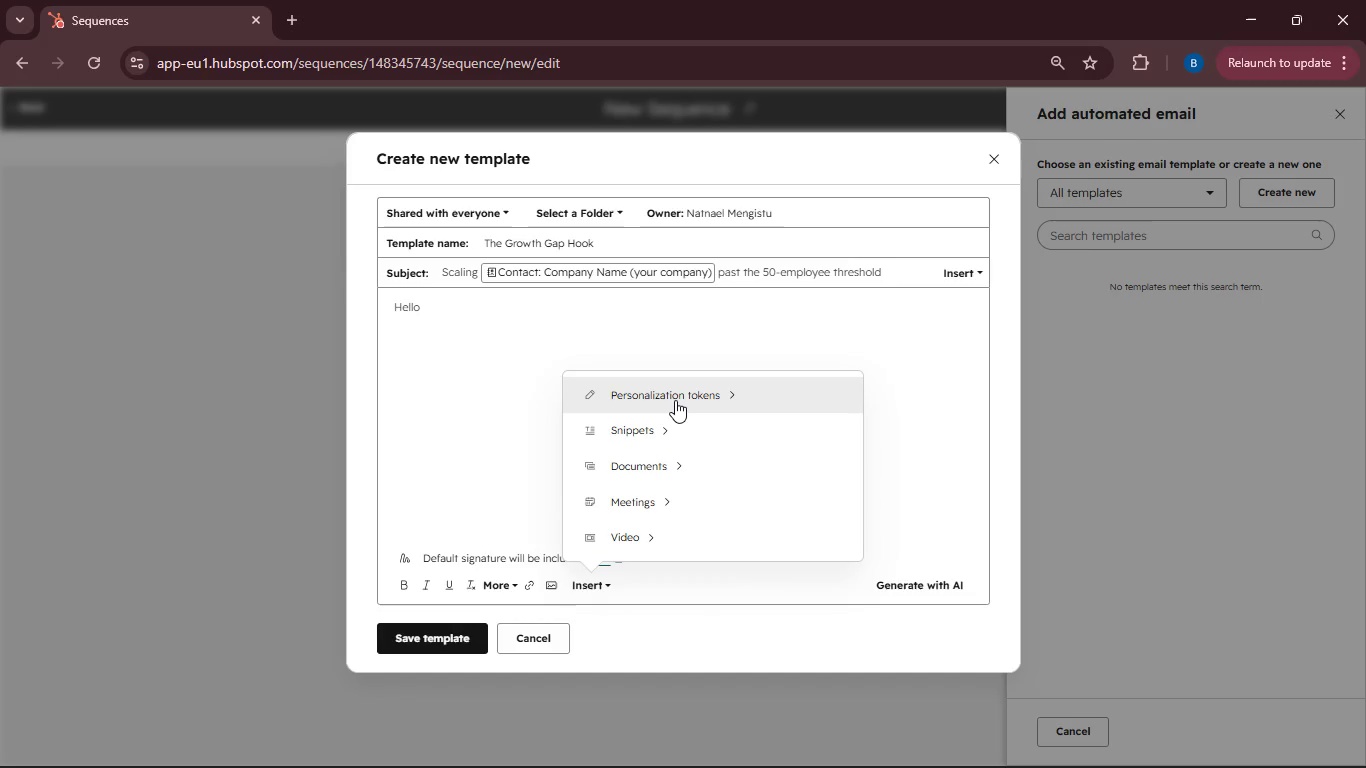 
left_click([675, 400])
 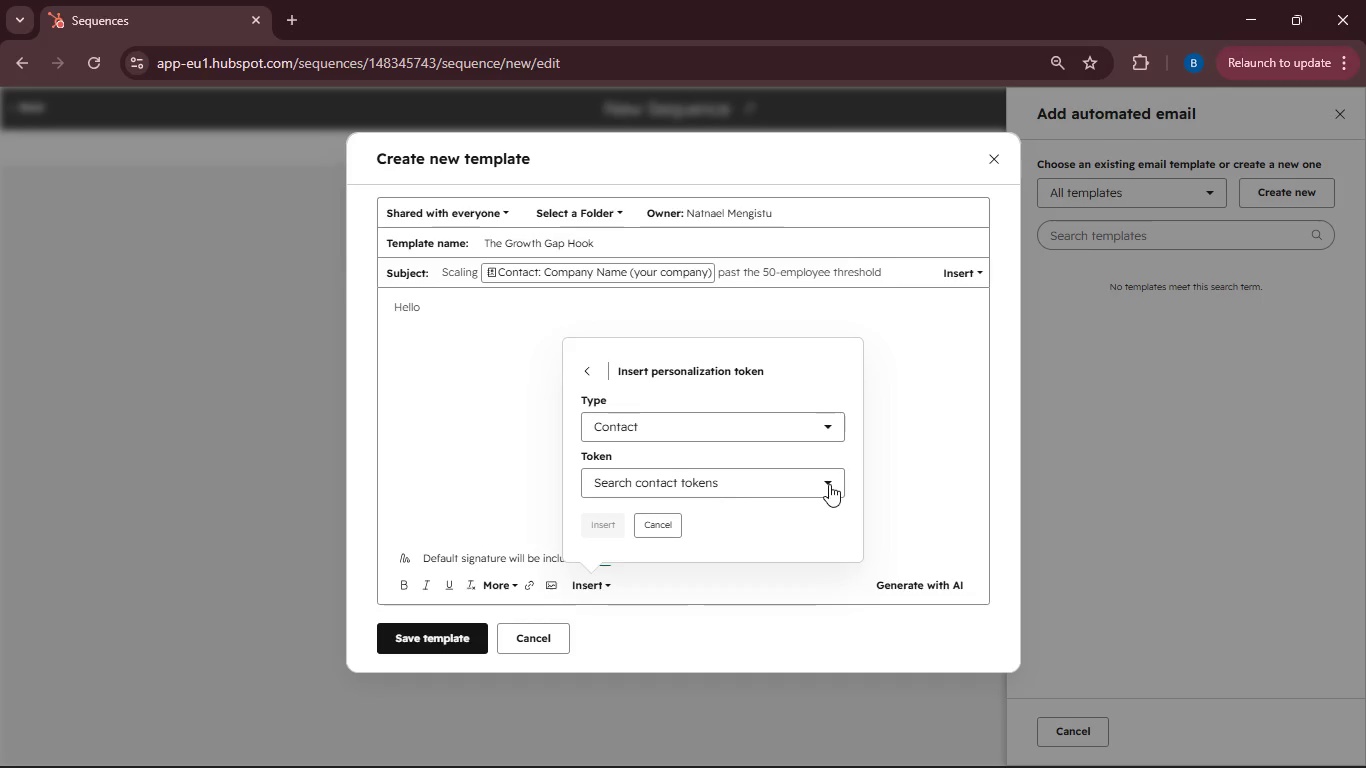 
mouse_move([784, 483])
 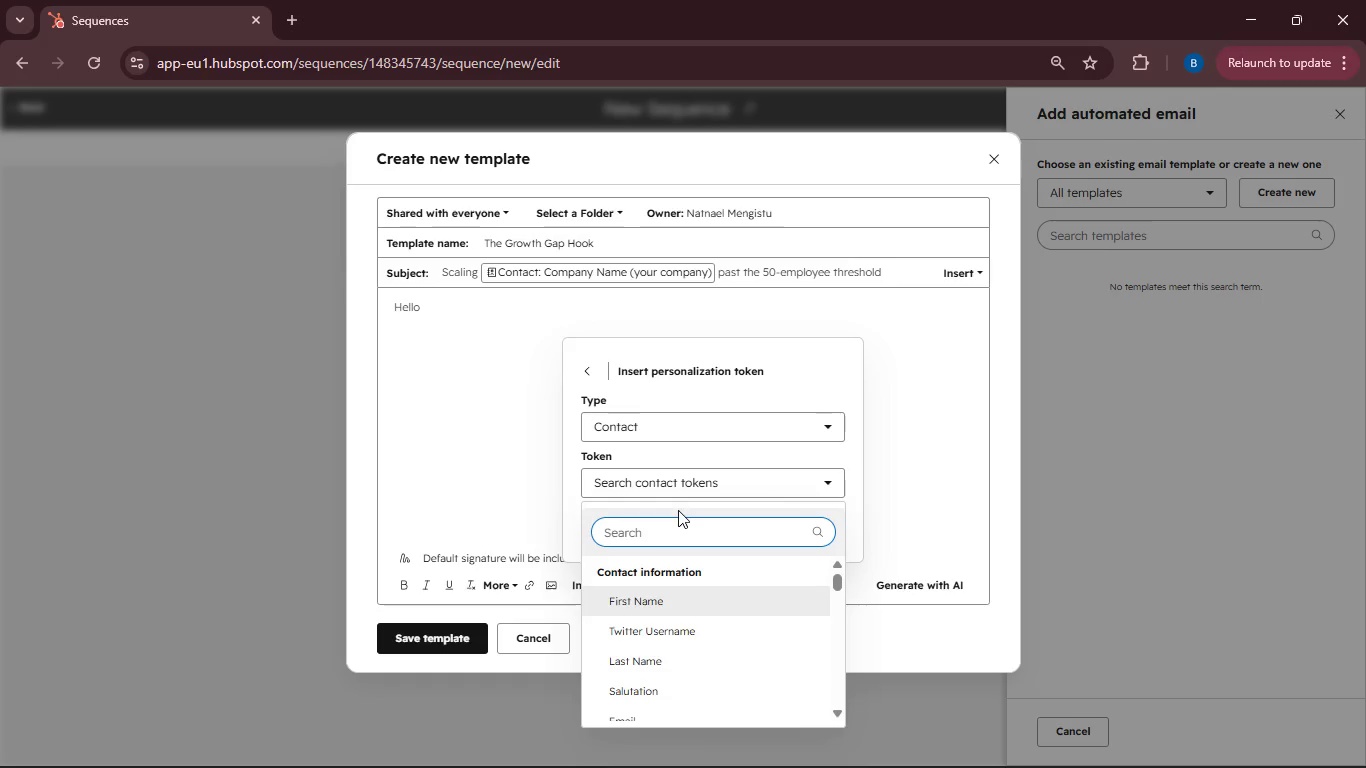 
type(First Name)
 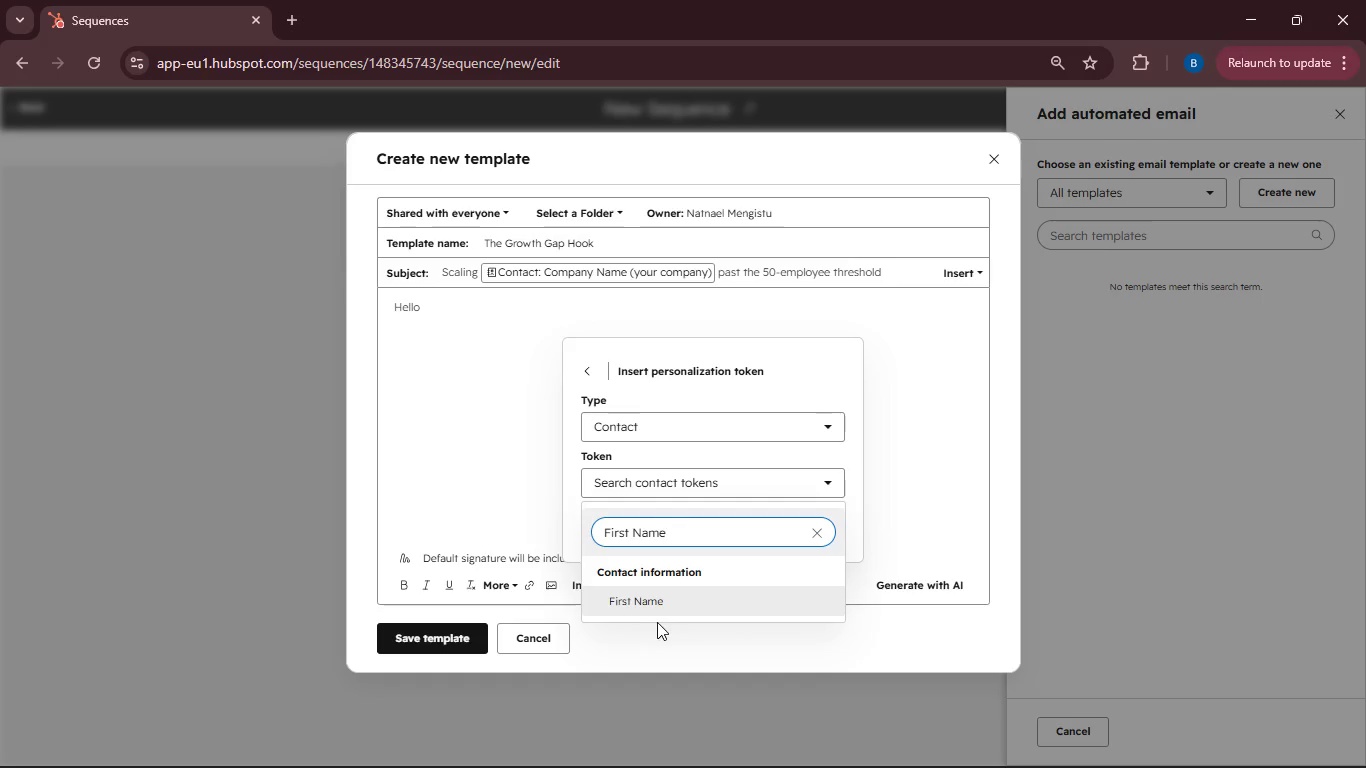 
left_click([656, 600])
 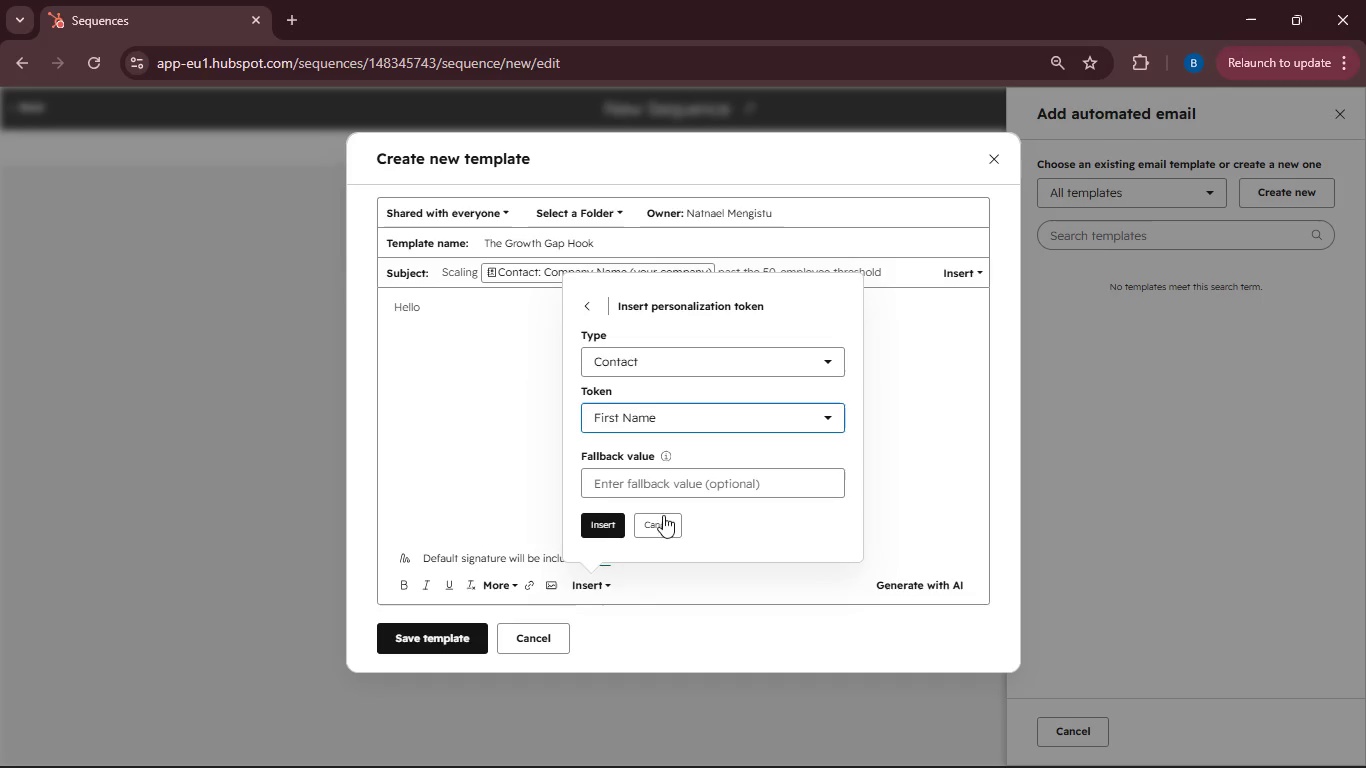 
left_click([665, 483])
 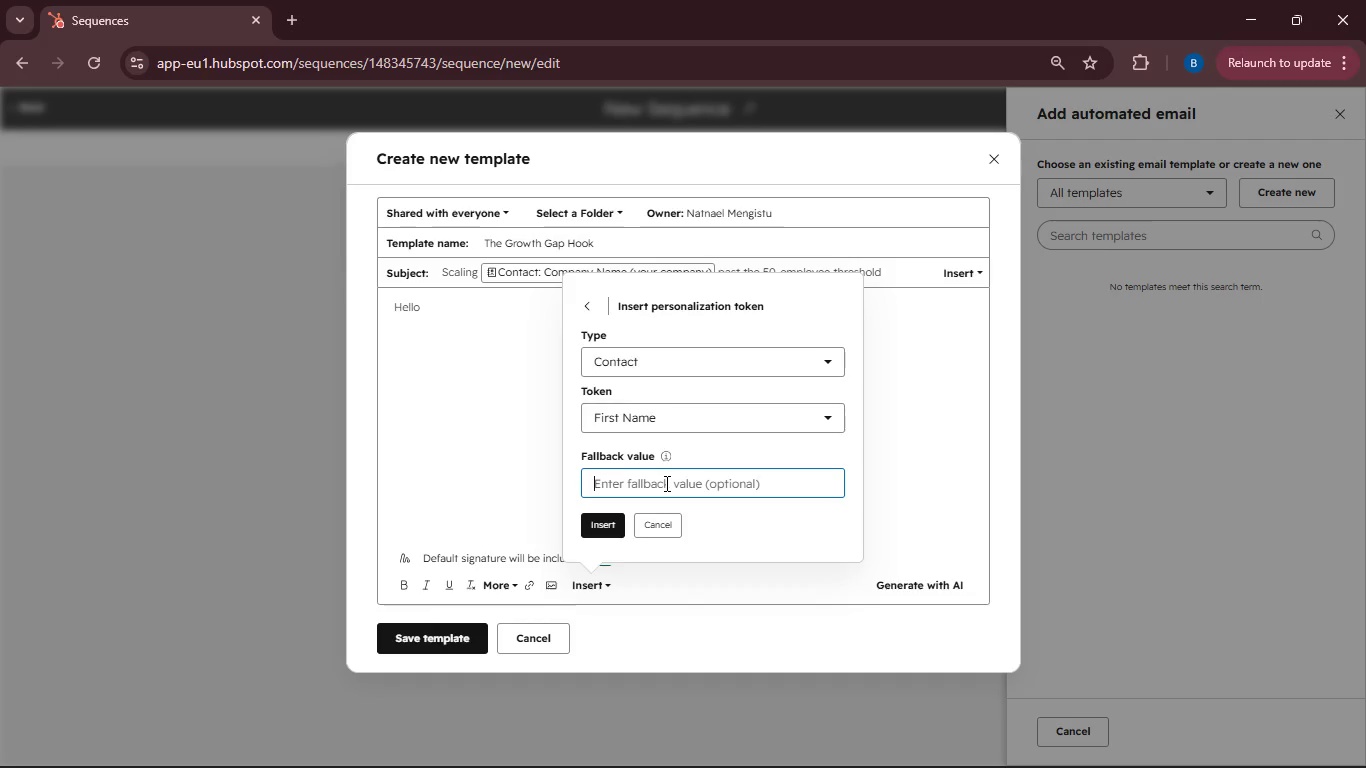 
type(there)
 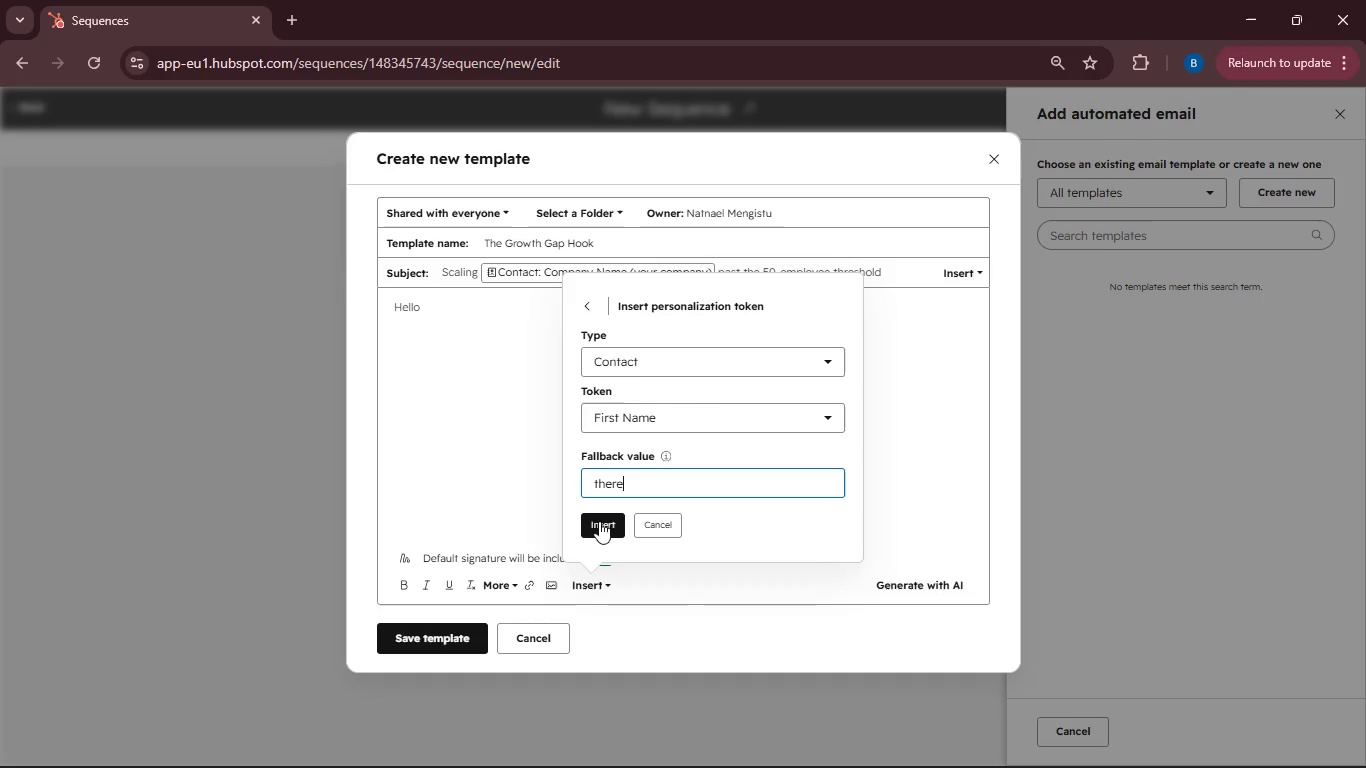 
left_click([603, 525])
 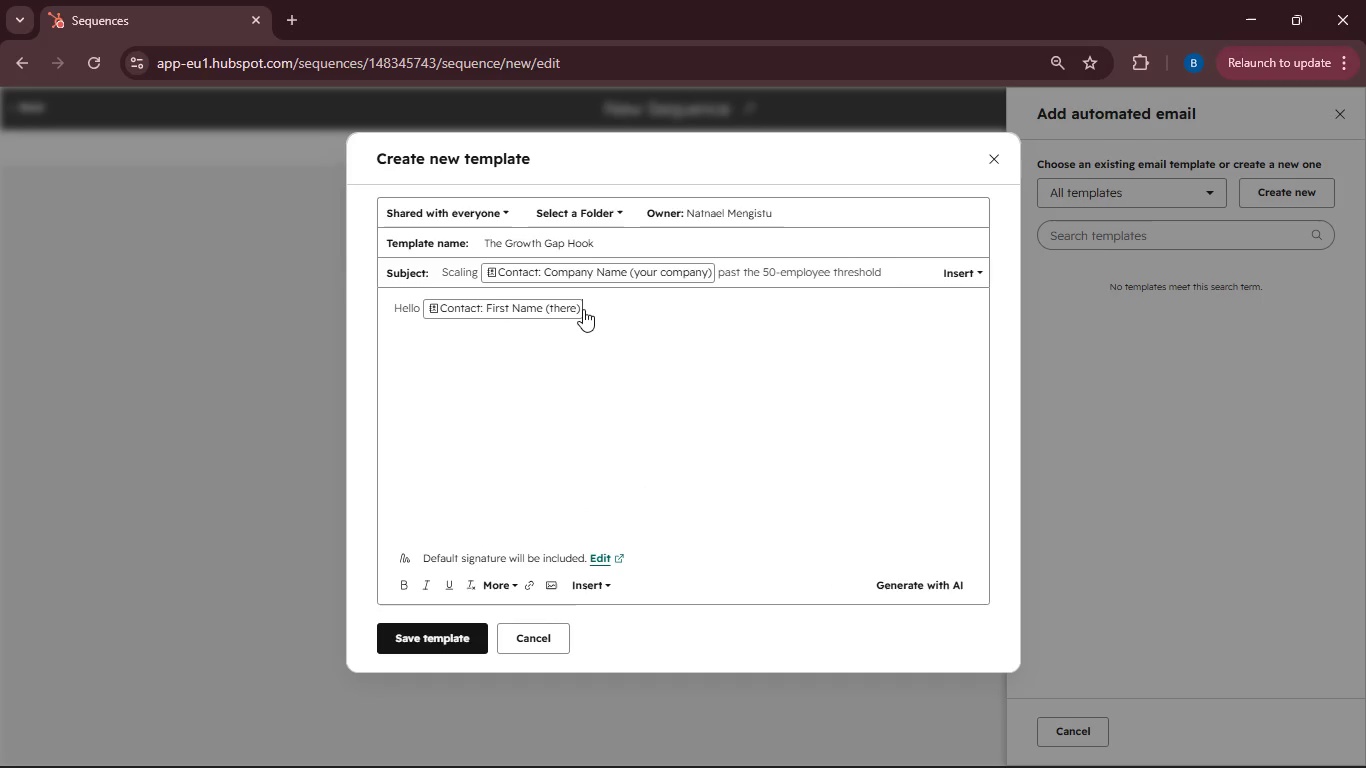 
key(Comma)
 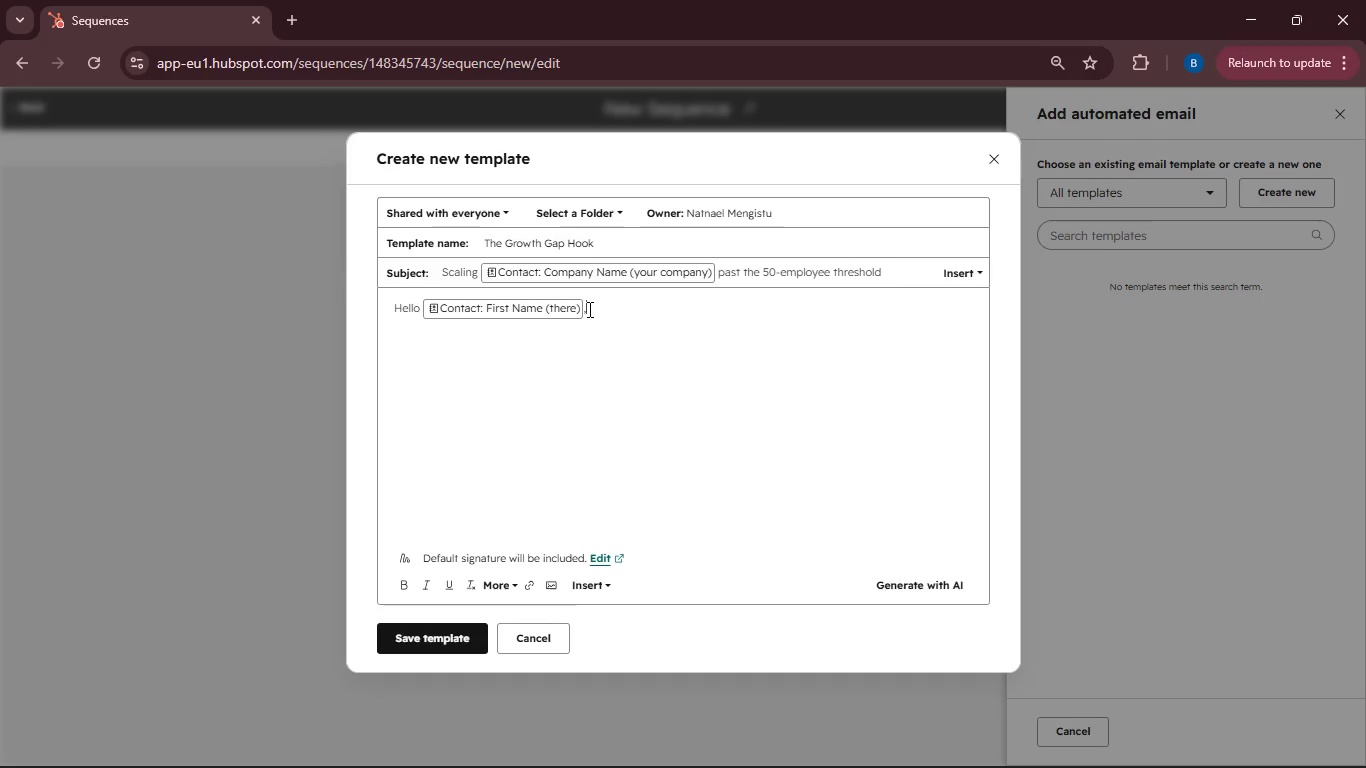 
left_click_drag(start_coordinate=[592, 309], to_coordinate=[370, 283])
 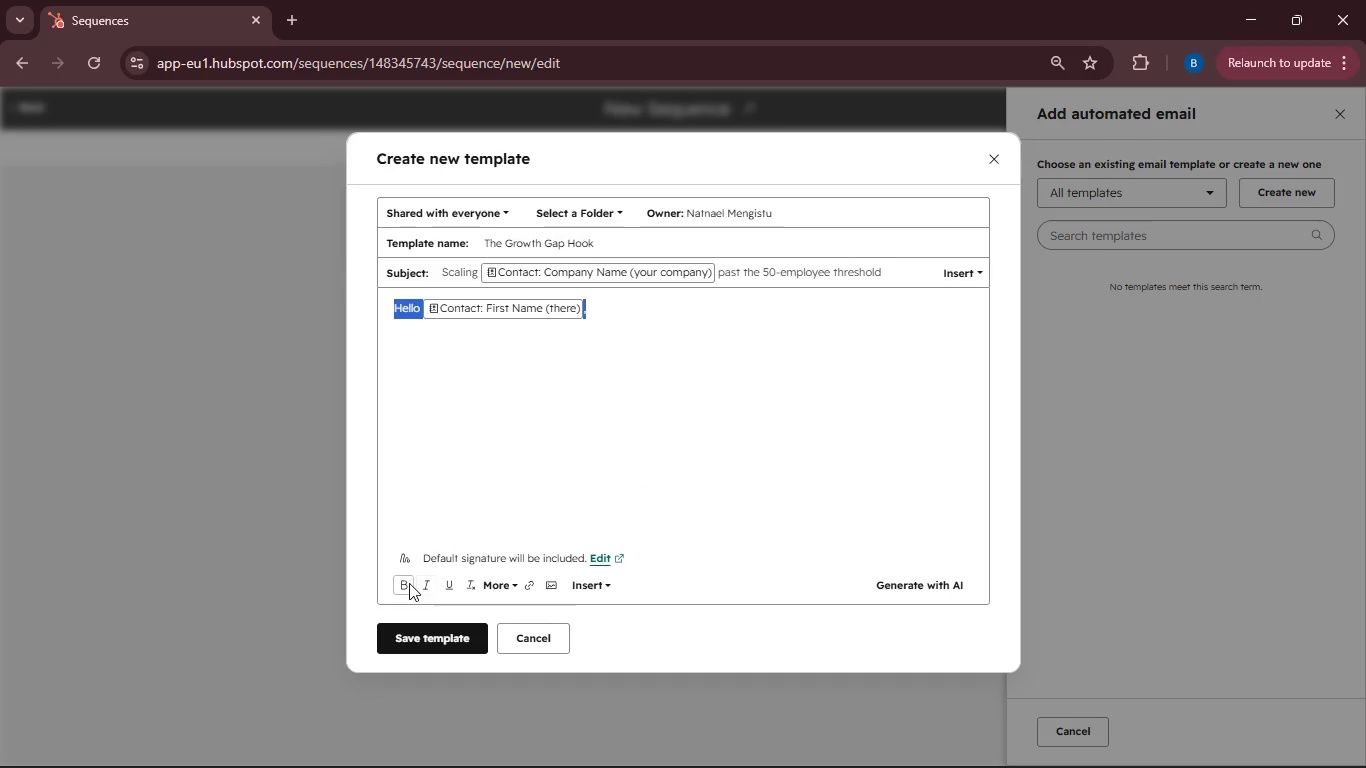 
left_click([406, 583])
 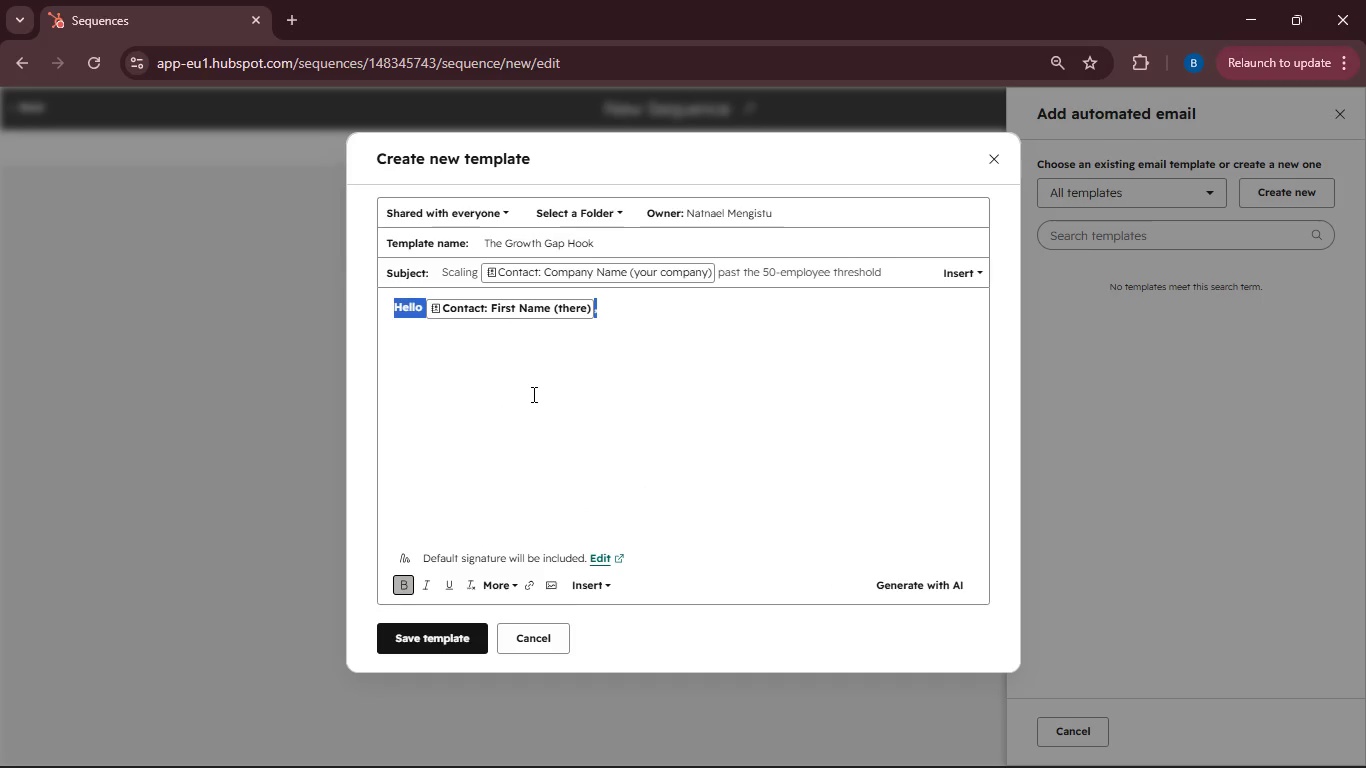 
left_click([532, 394])
 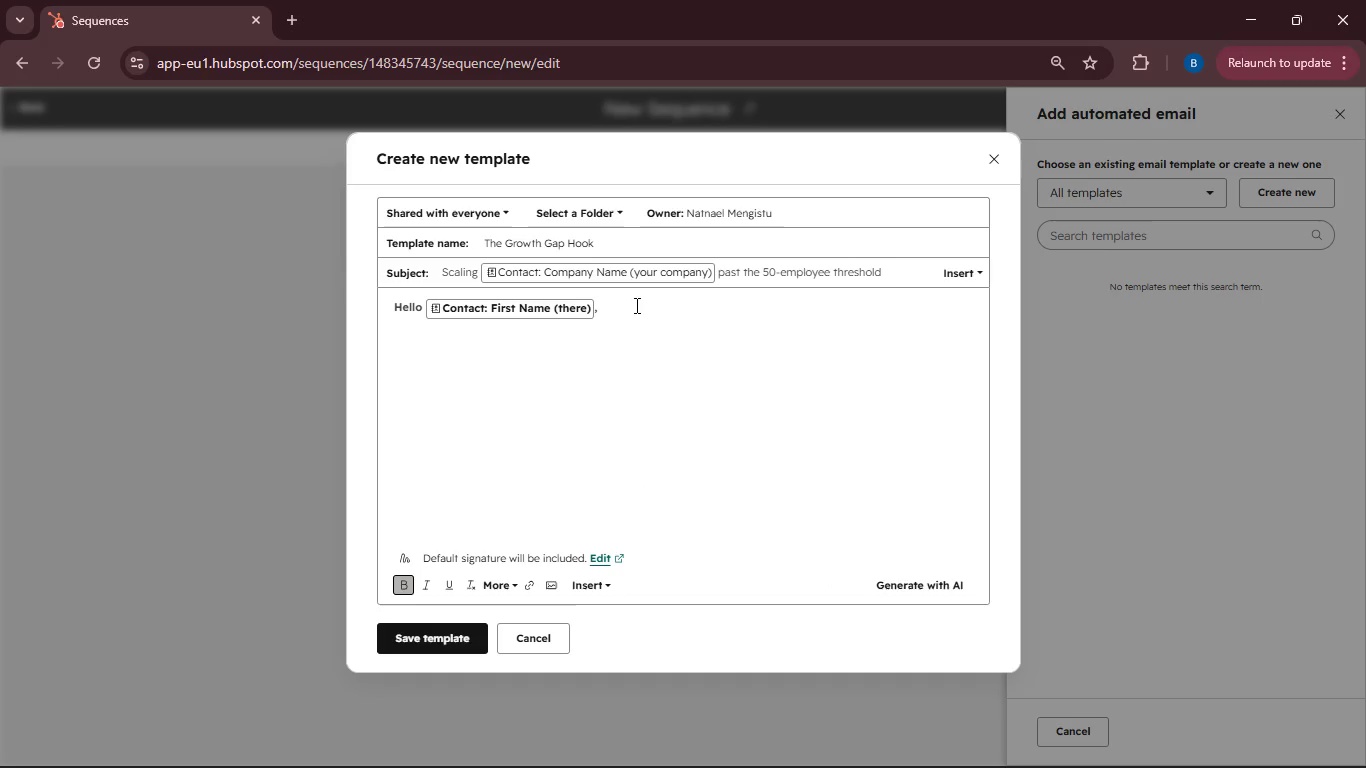 
left_click([635, 305])
 